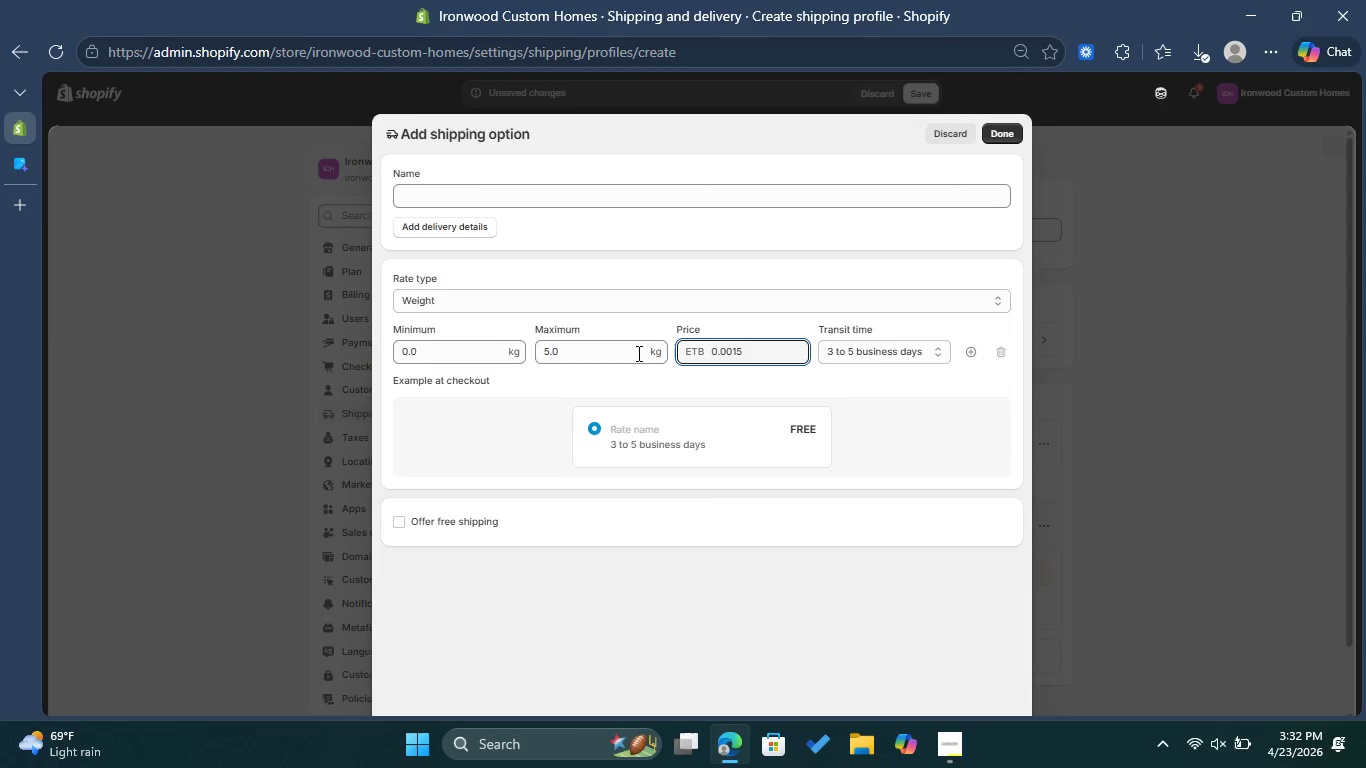 
left_click([629, 352])
 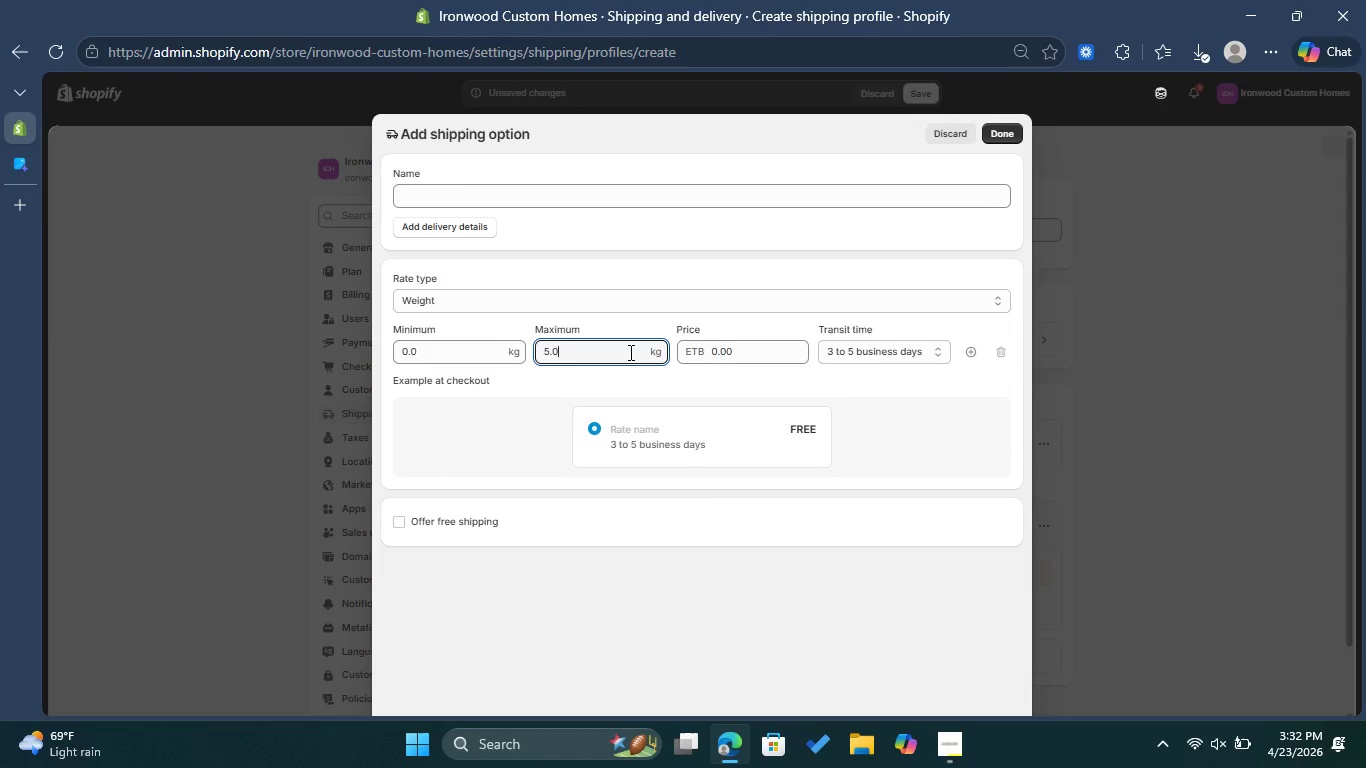 
wait(13.48)
 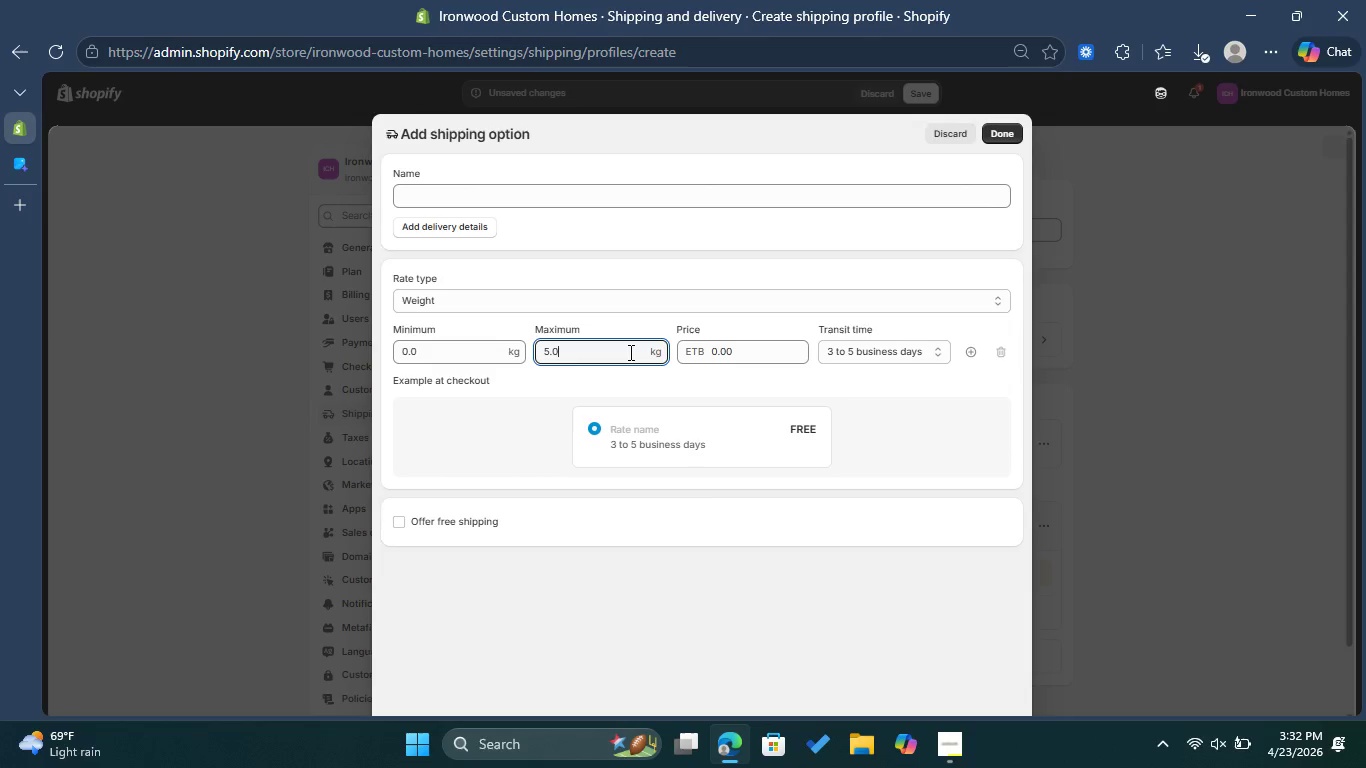 
left_click([562, 200])
 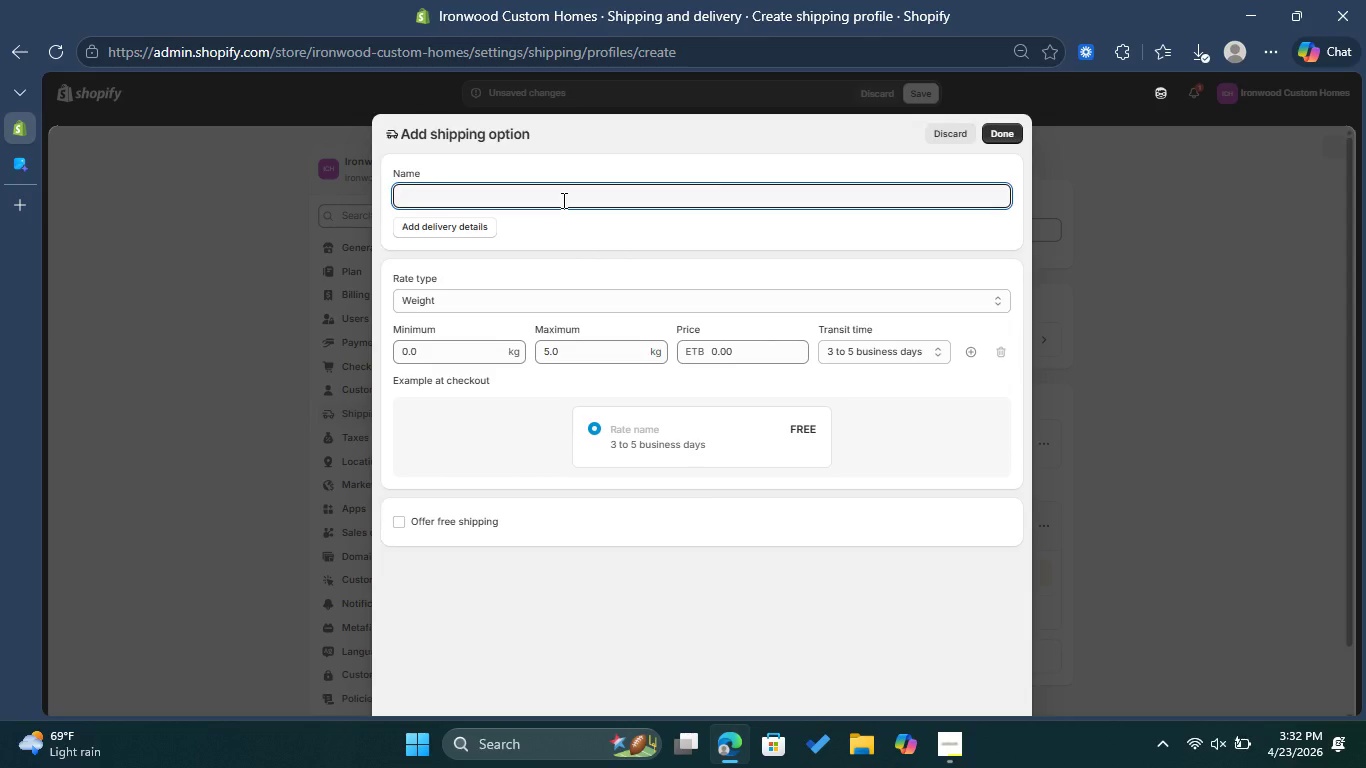 
type(small items )
 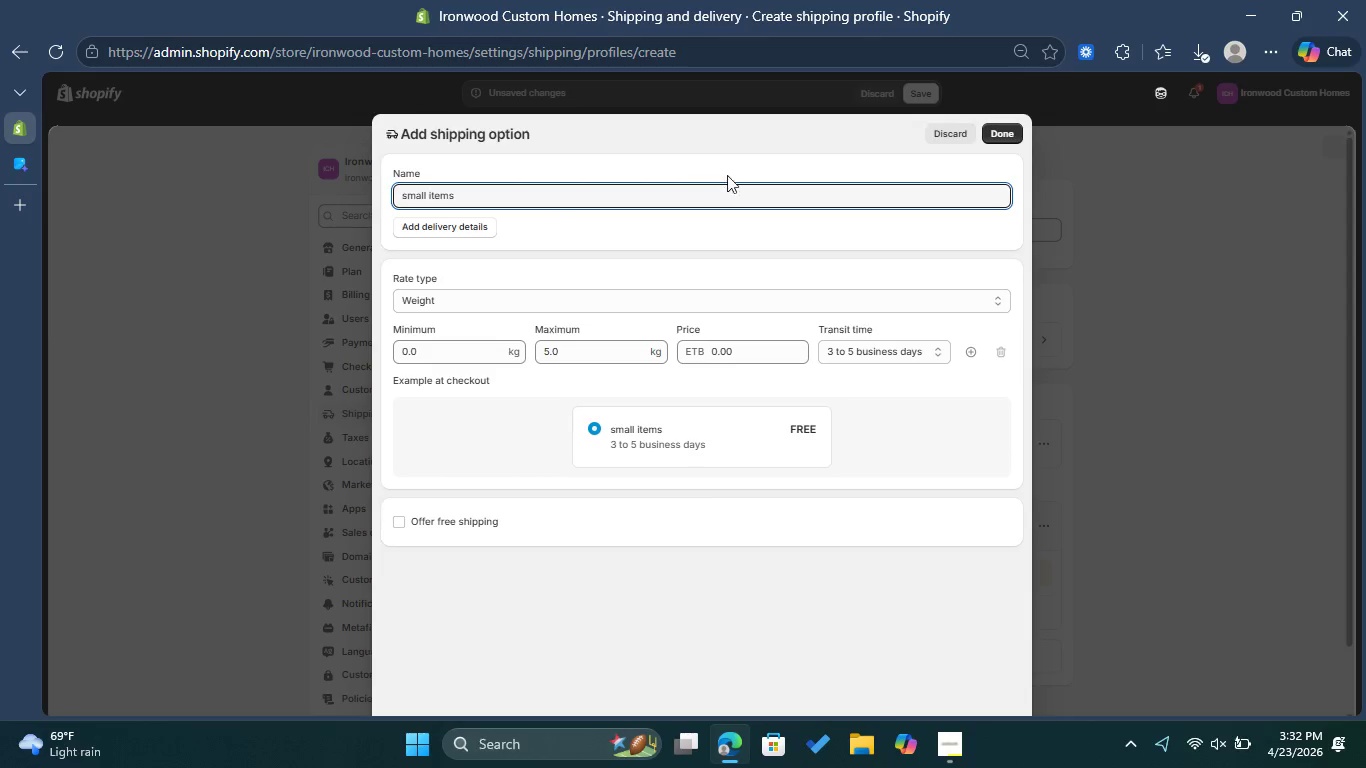 
wait(5.25)
 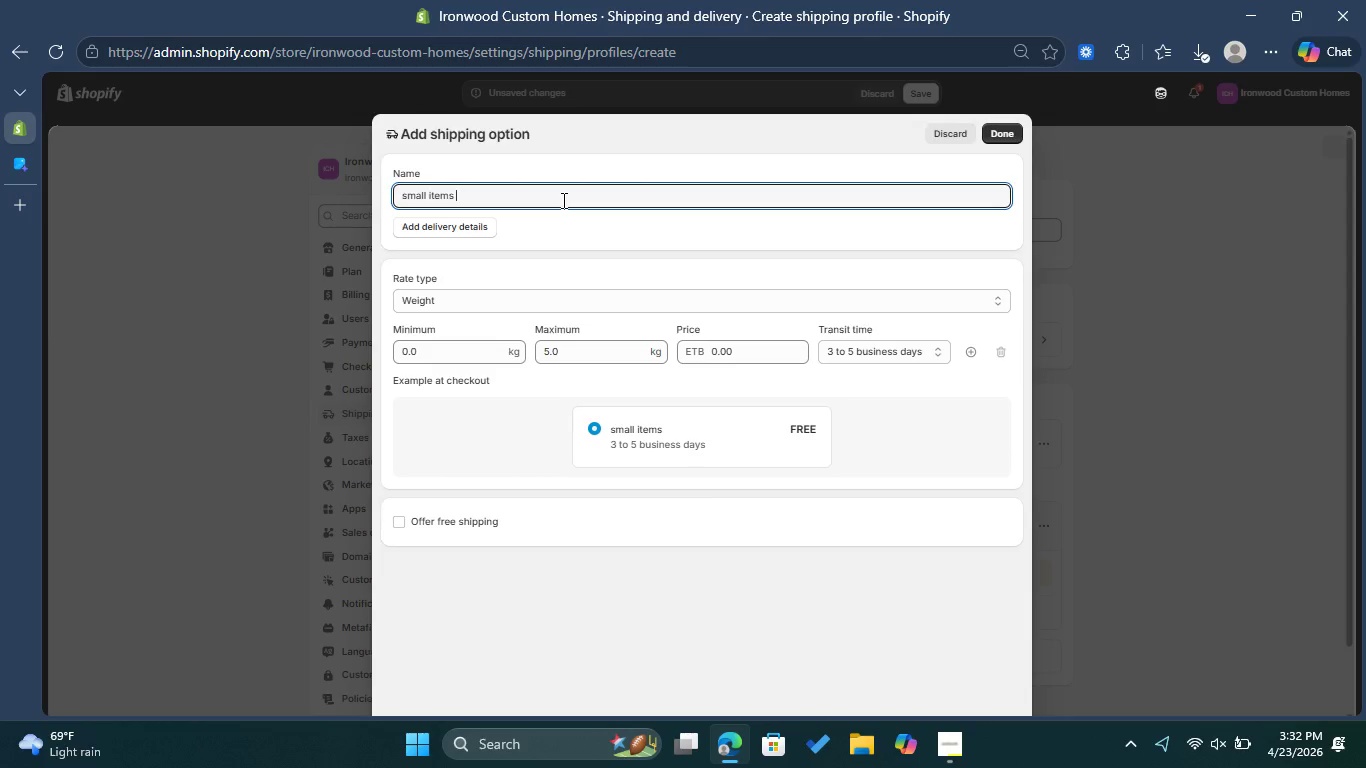 
left_click([730, 358])
 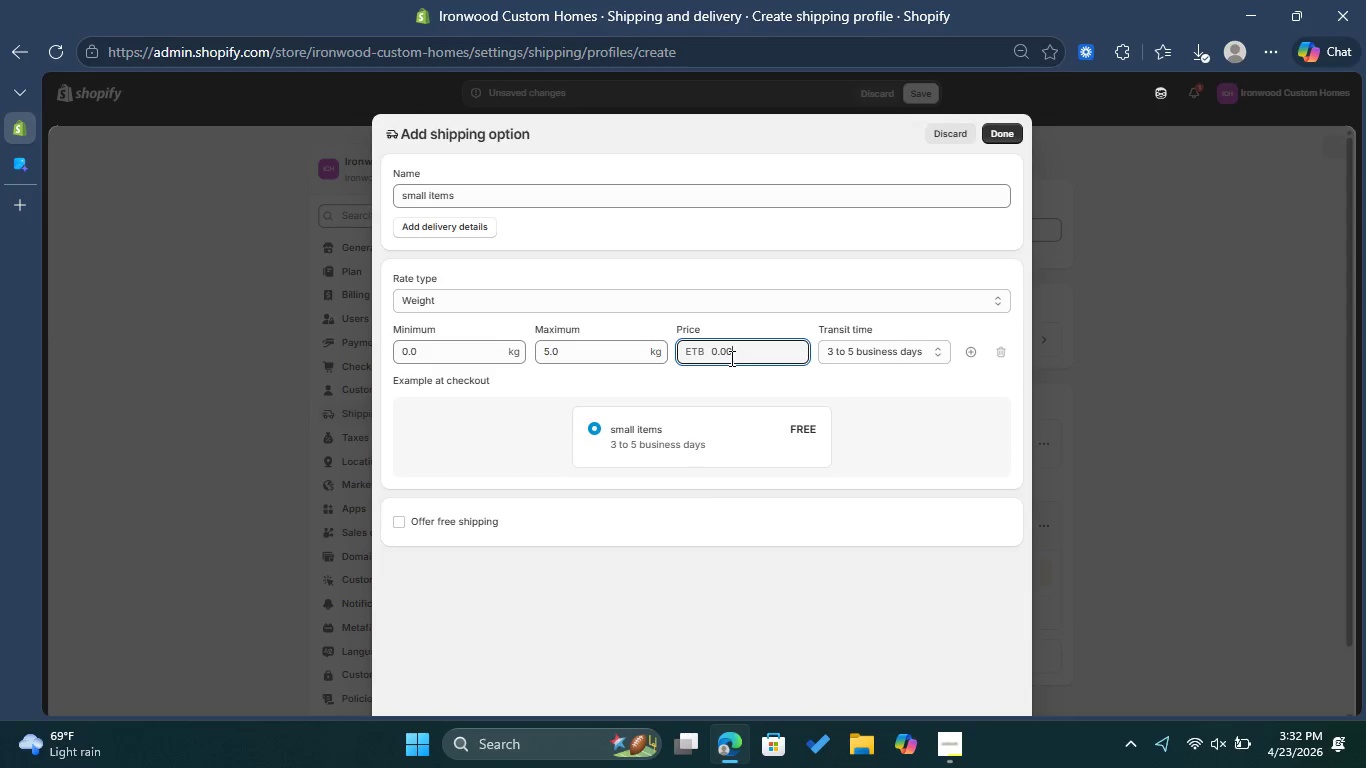 
type(15)
 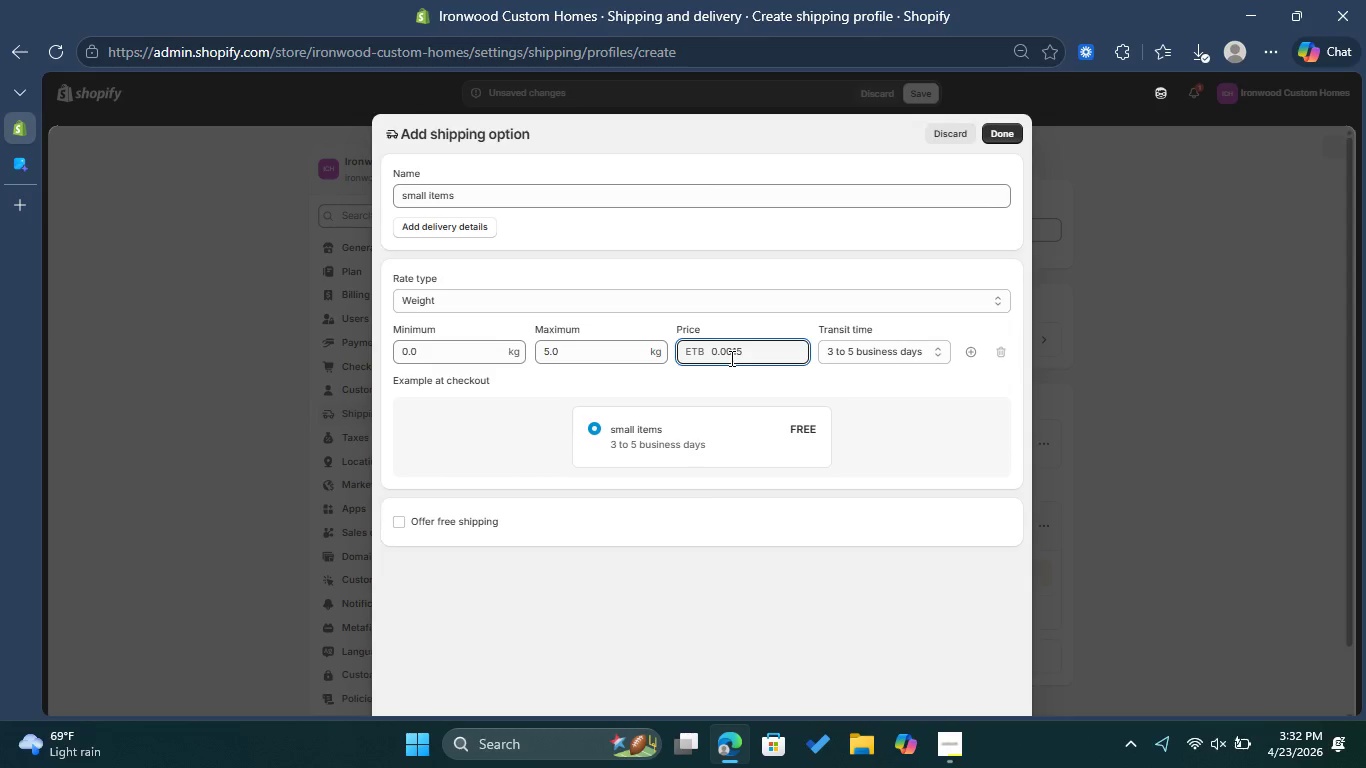 
key(ArrowLeft)
 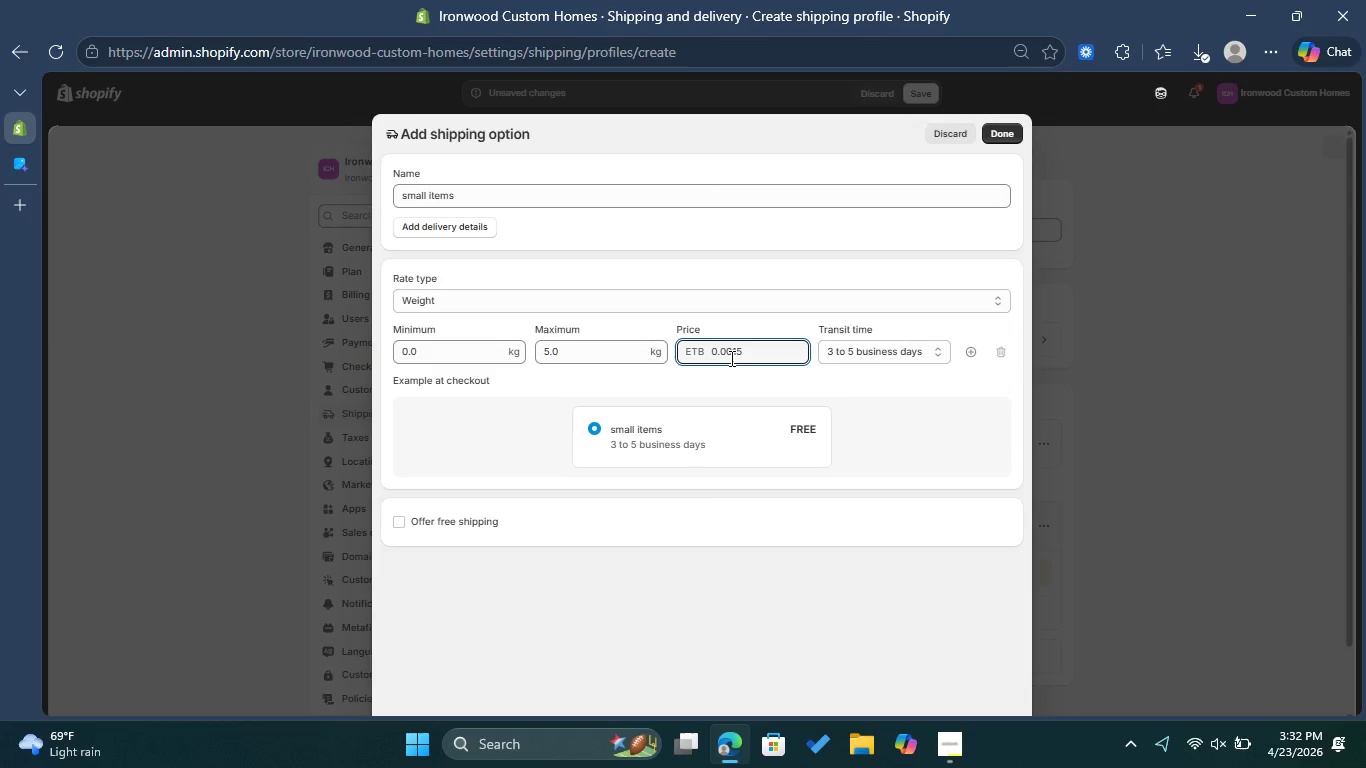 
key(ArrowLeft)
 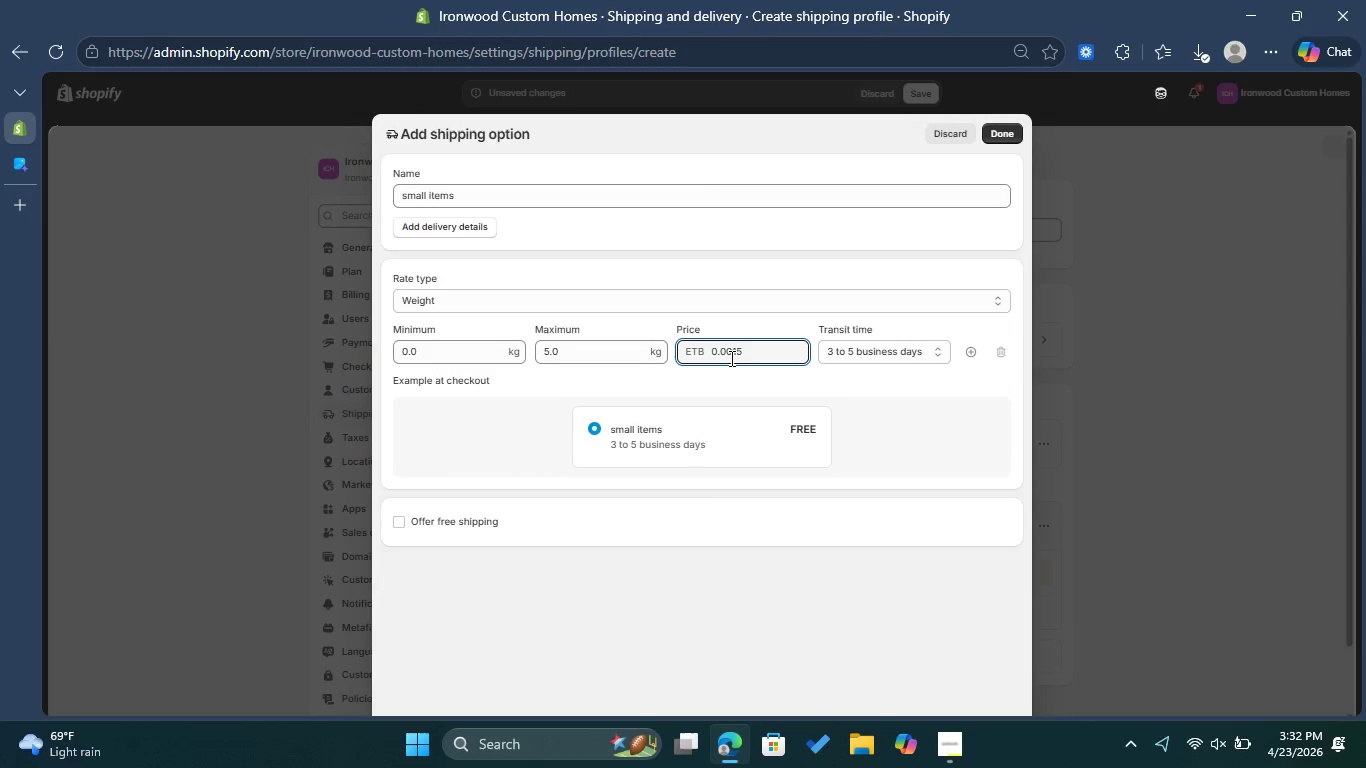 
key(Backspace)
 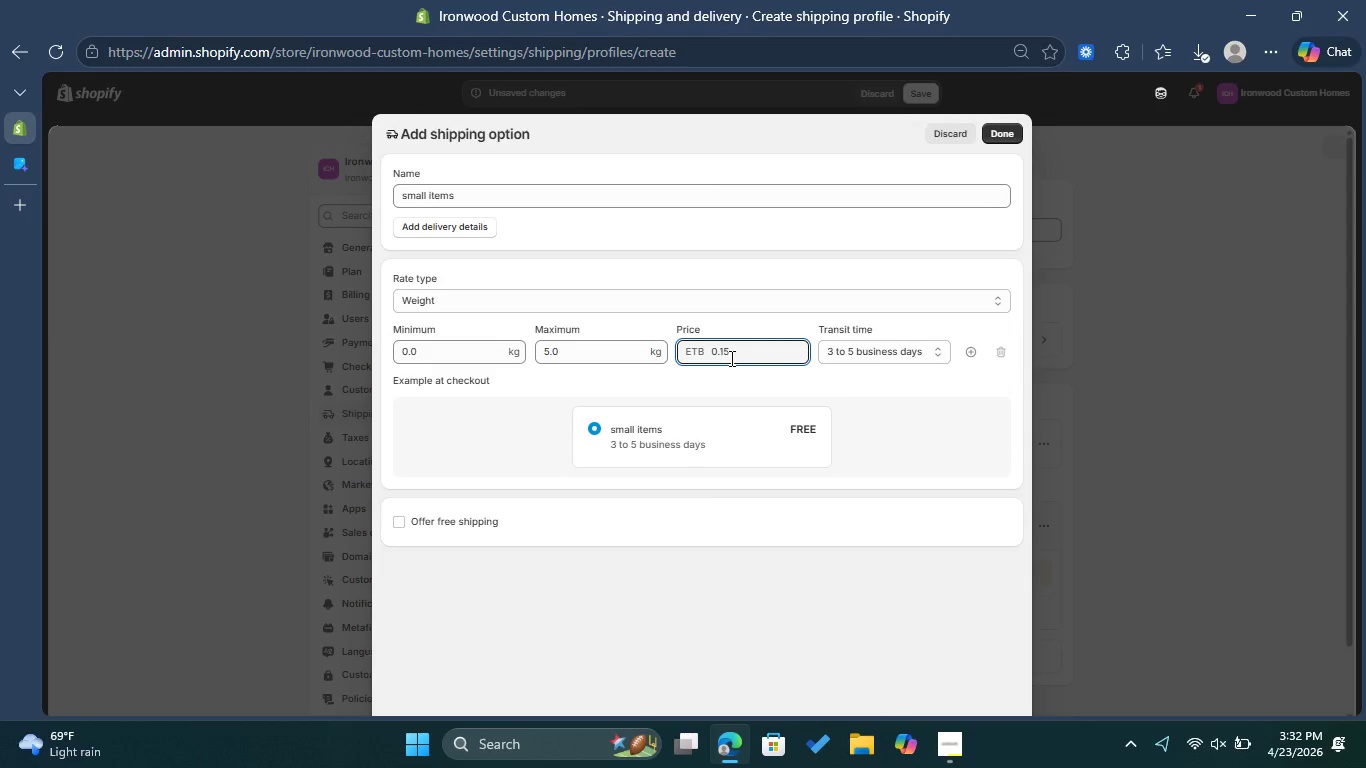 
key(Backspace)
 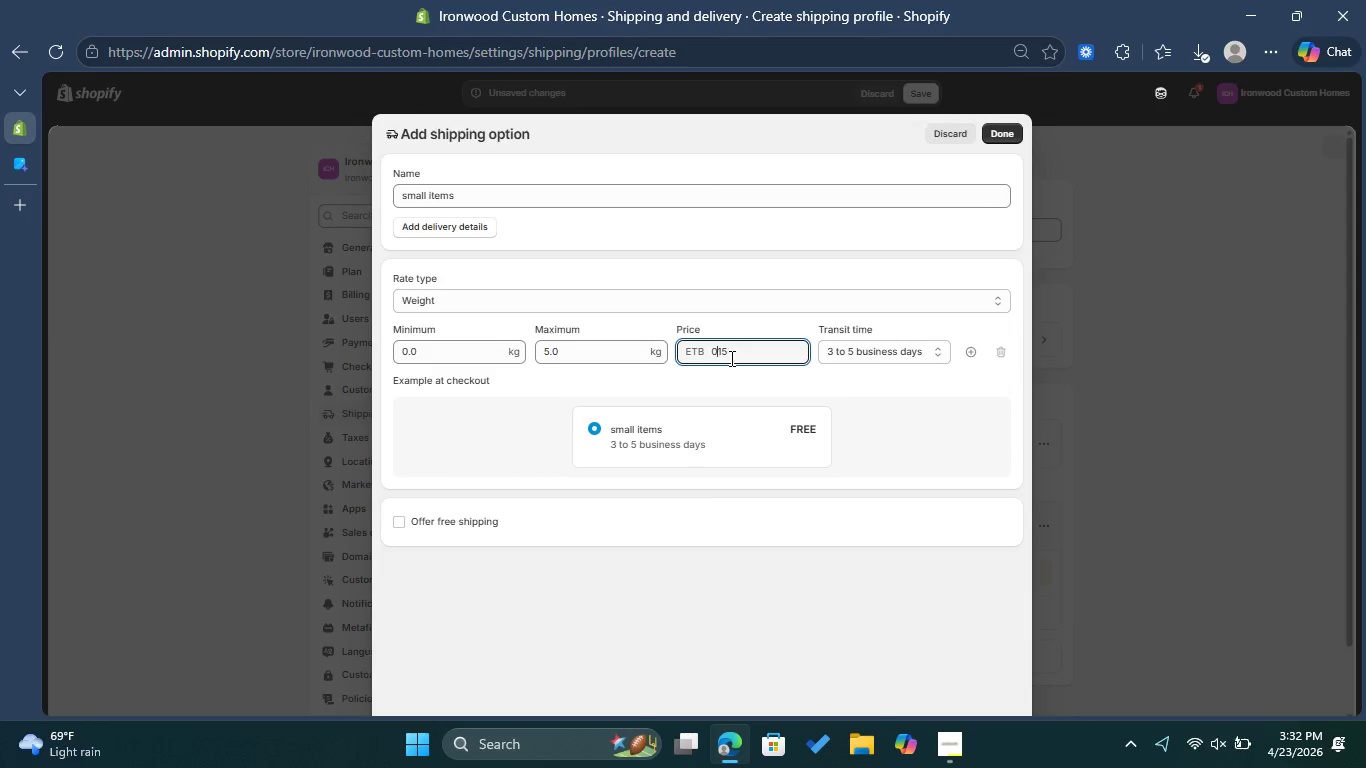 
key(Backspace)
 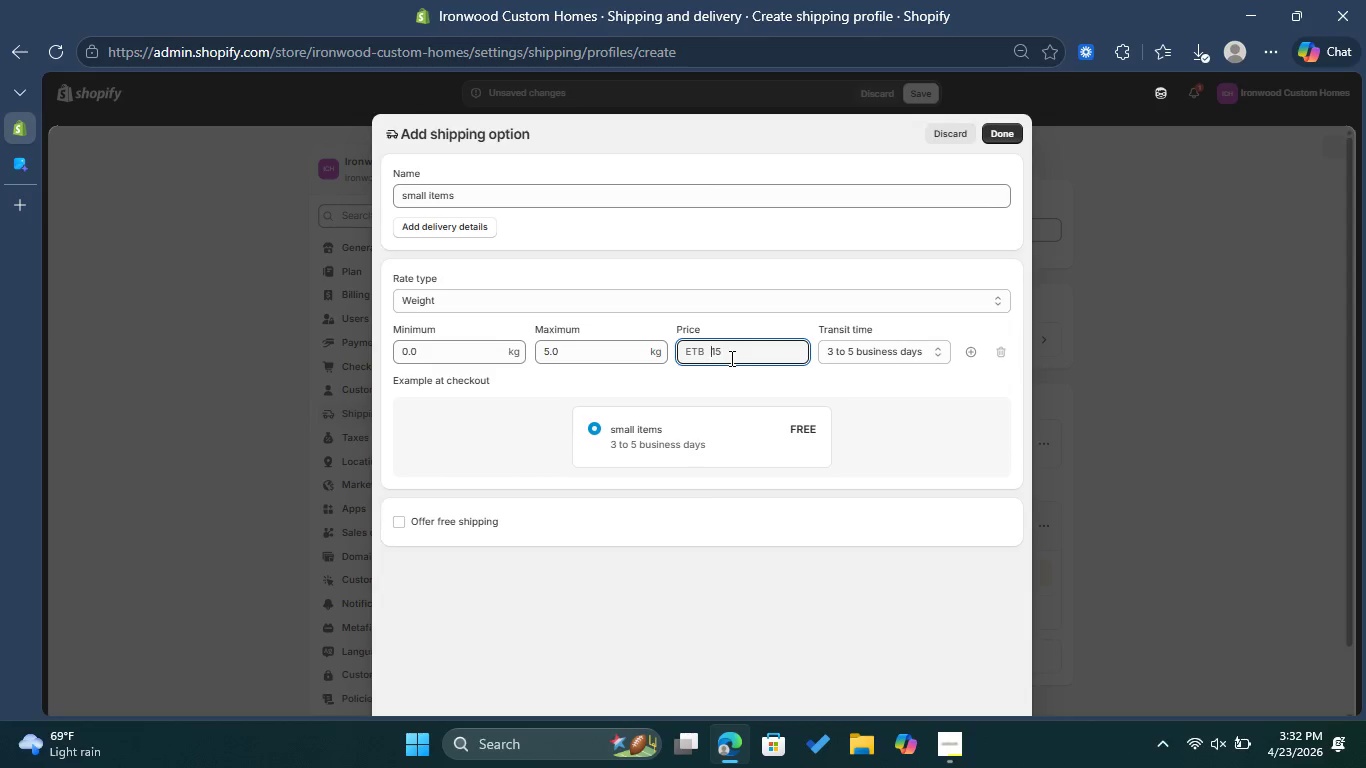 
key(Backspace)
 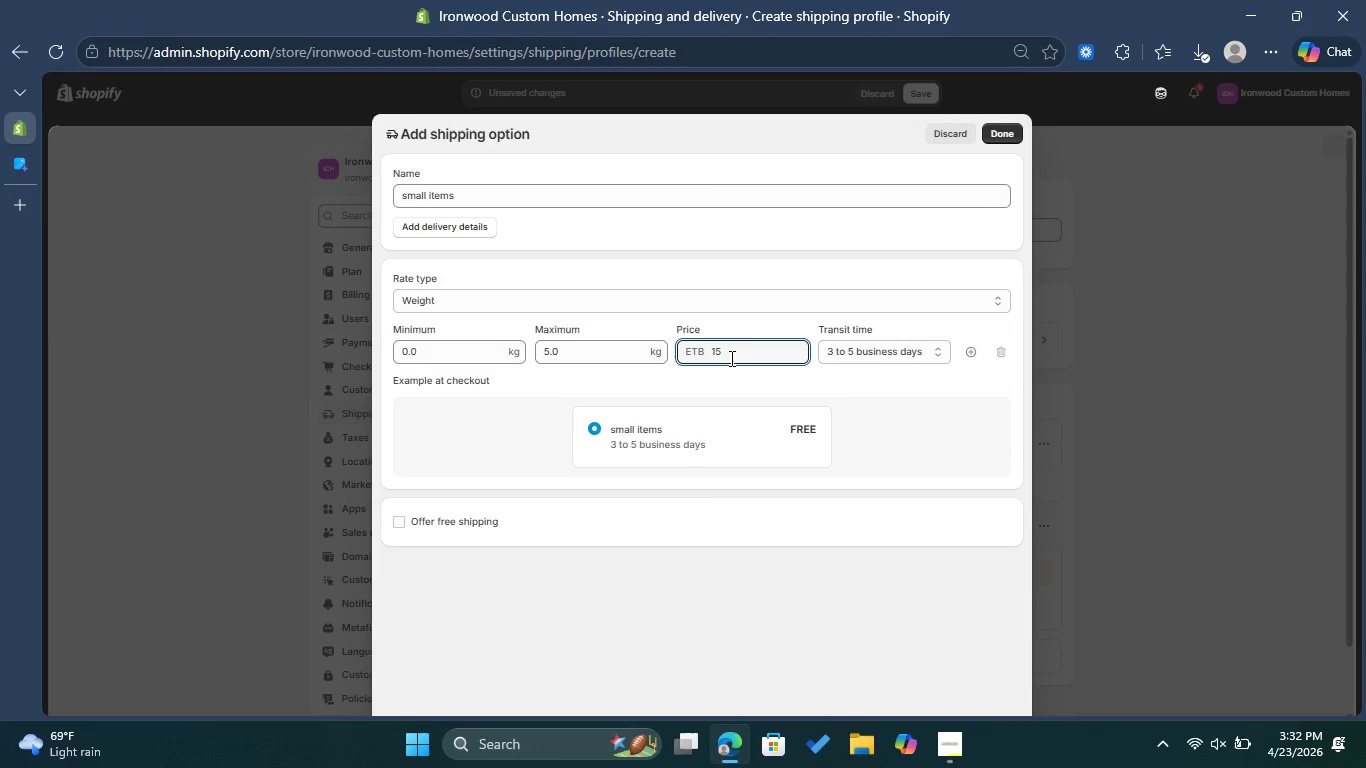 
key(Backspace)
 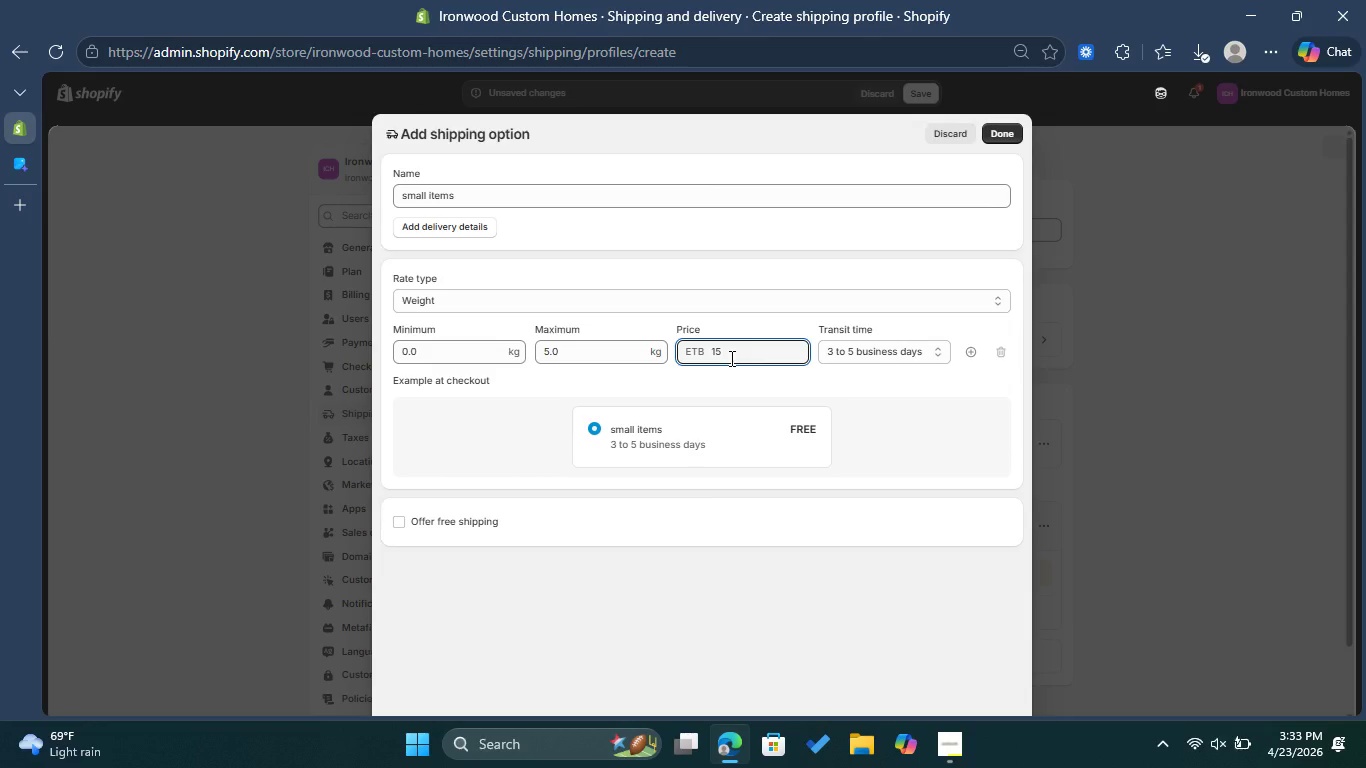 
wait(16.86)
 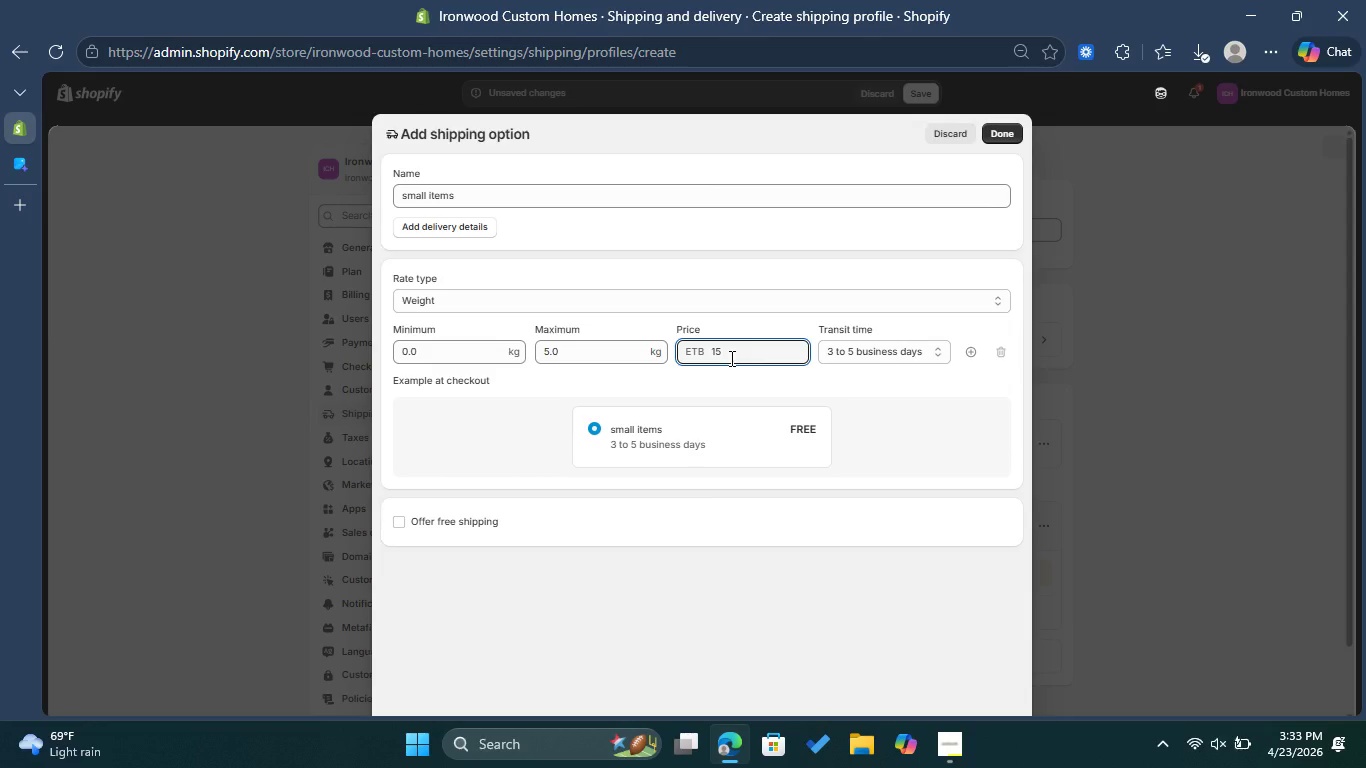 
left_click([730, 350])
 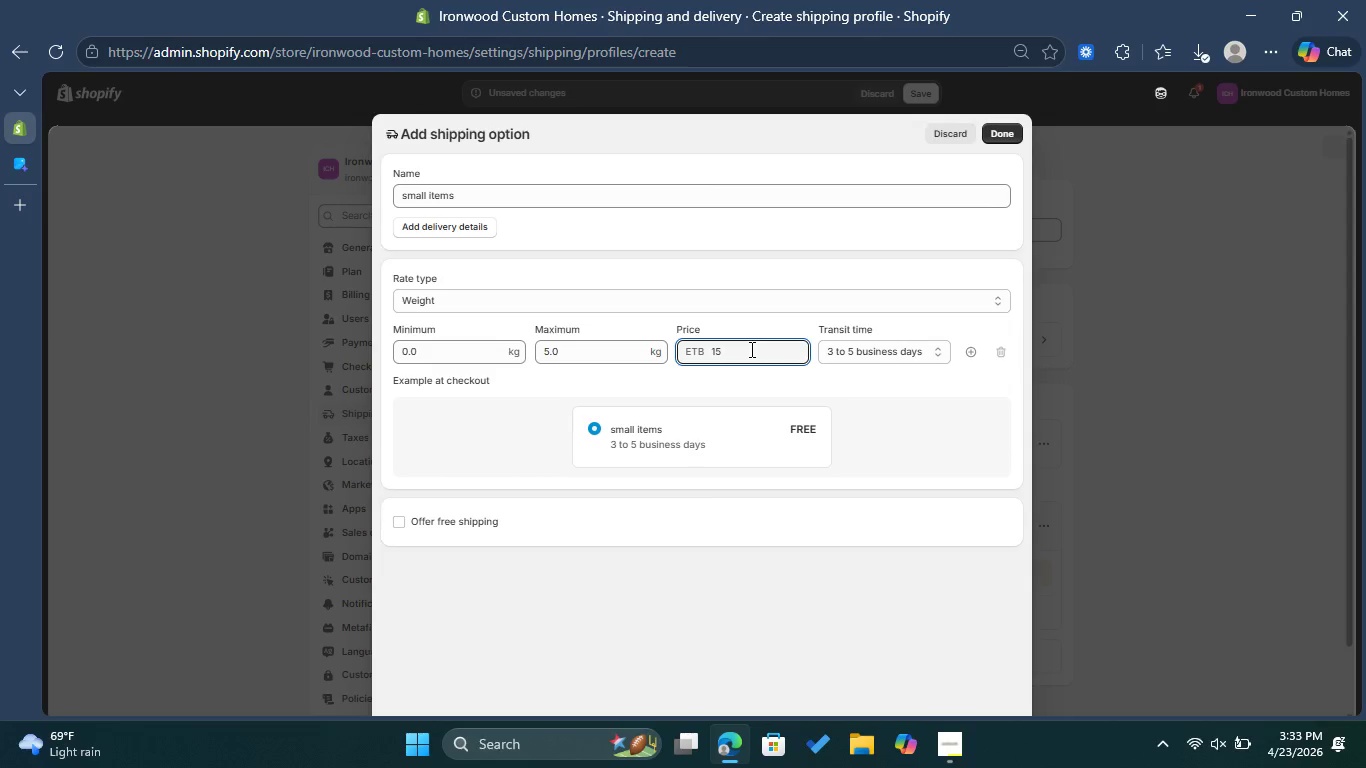 
key(Period)
 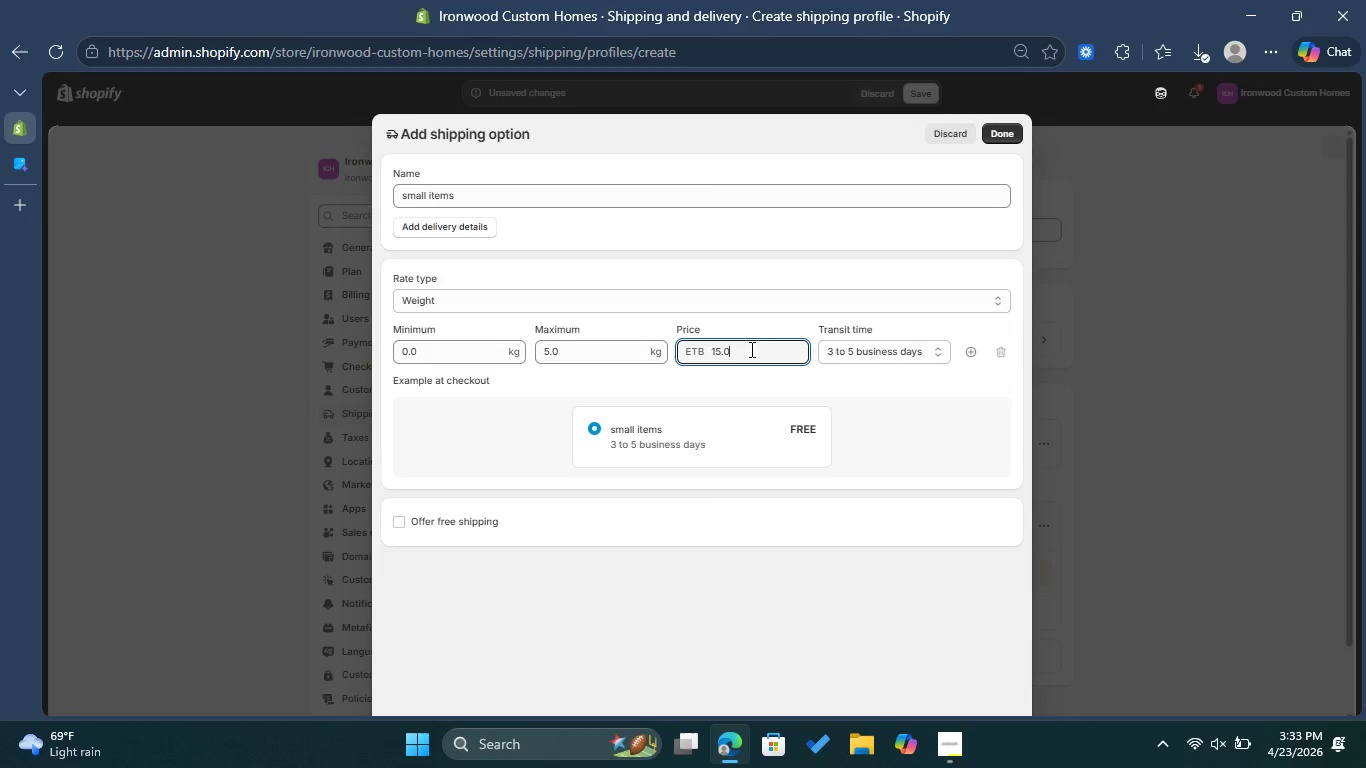 
key(0)
 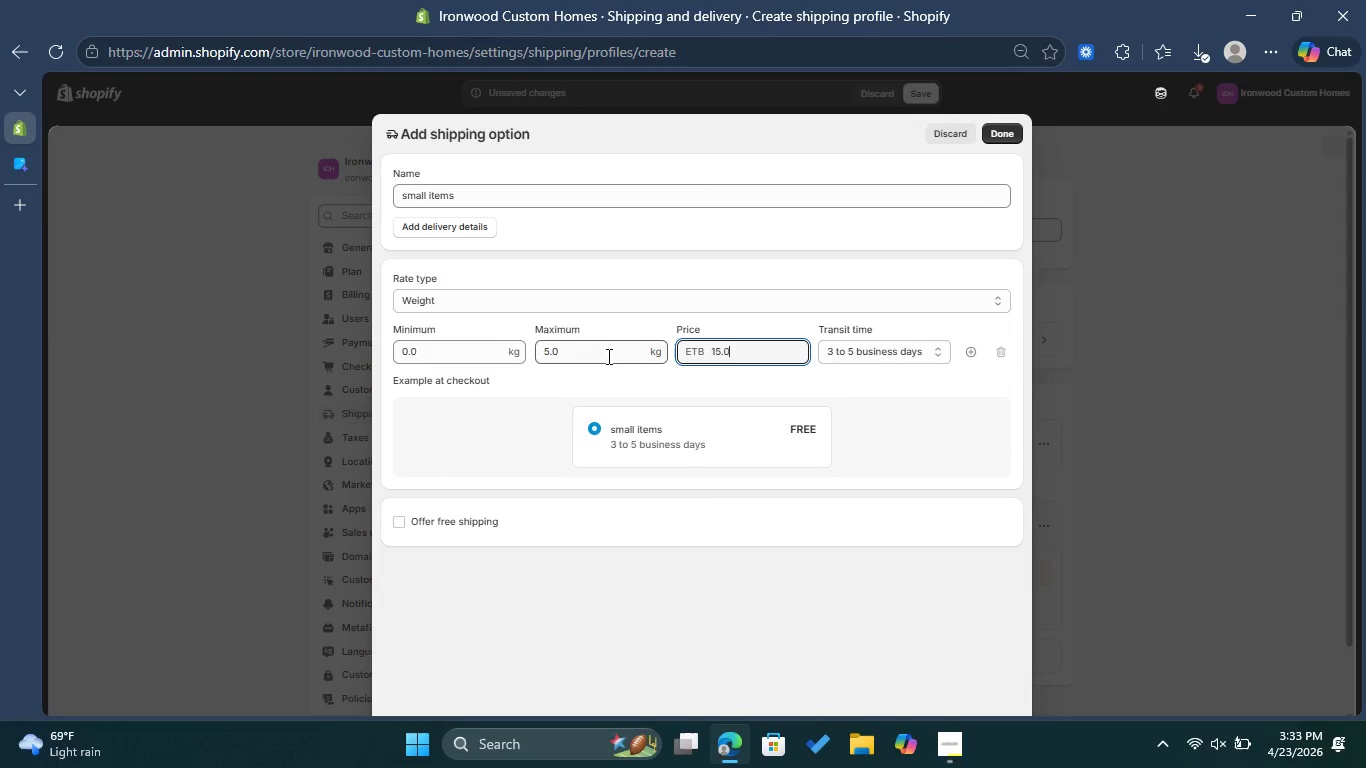 
left_click([607, 355])
 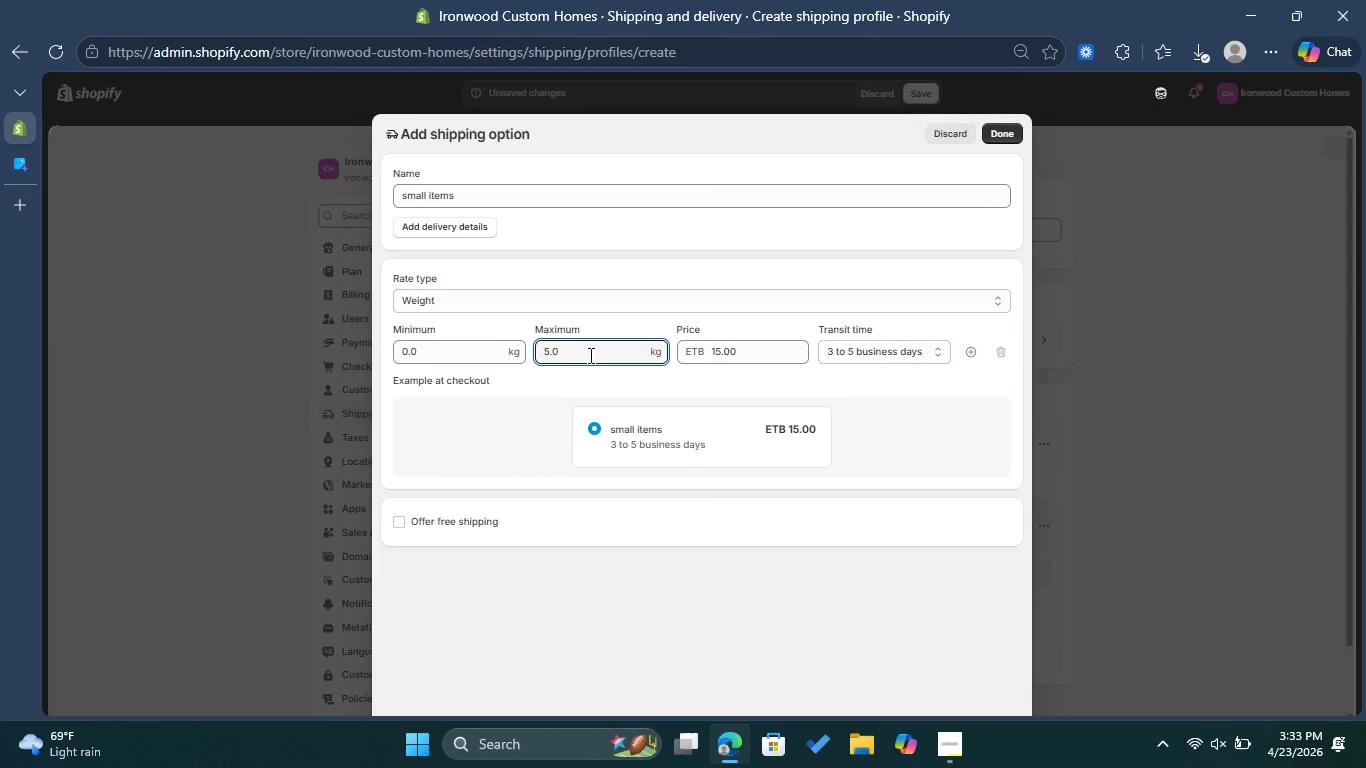 
key(Backspace)
 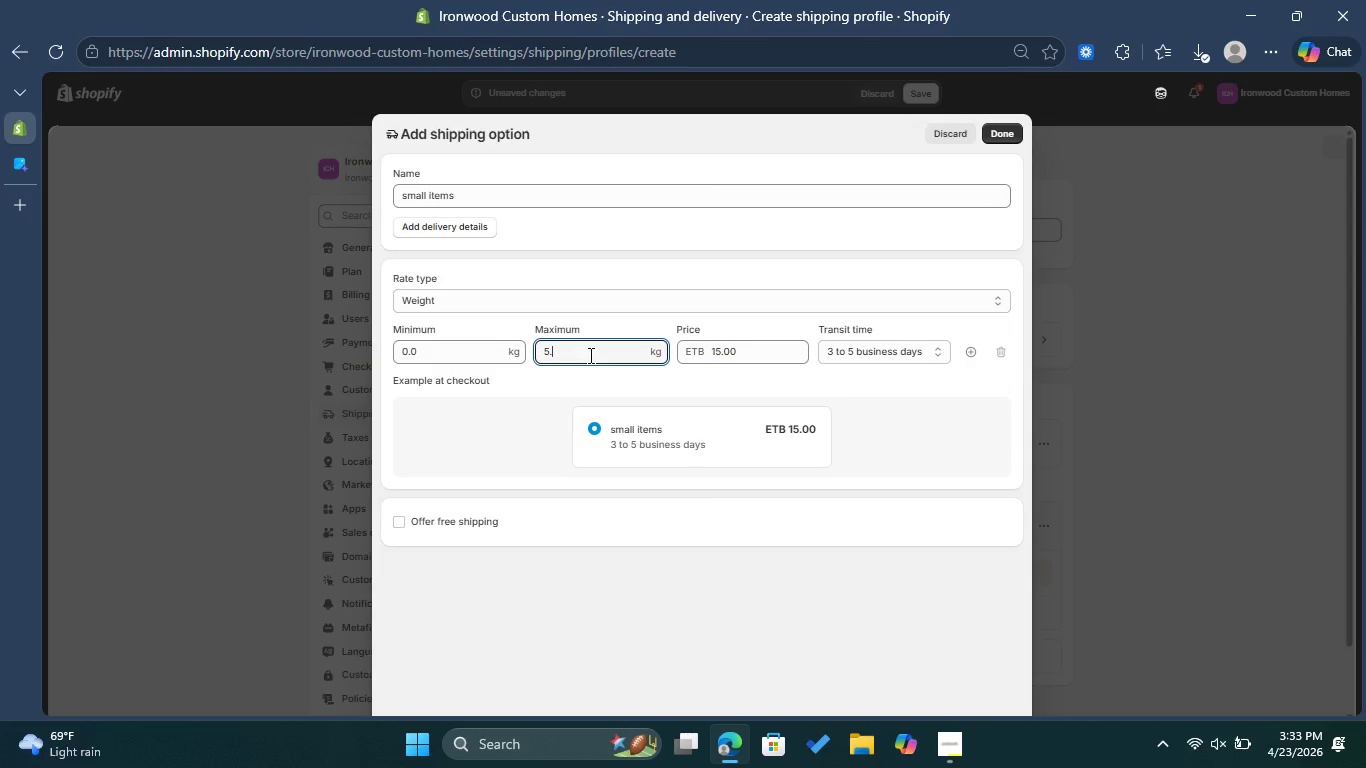 
key(Backspace)
key(Backspace)
type(2.27)
 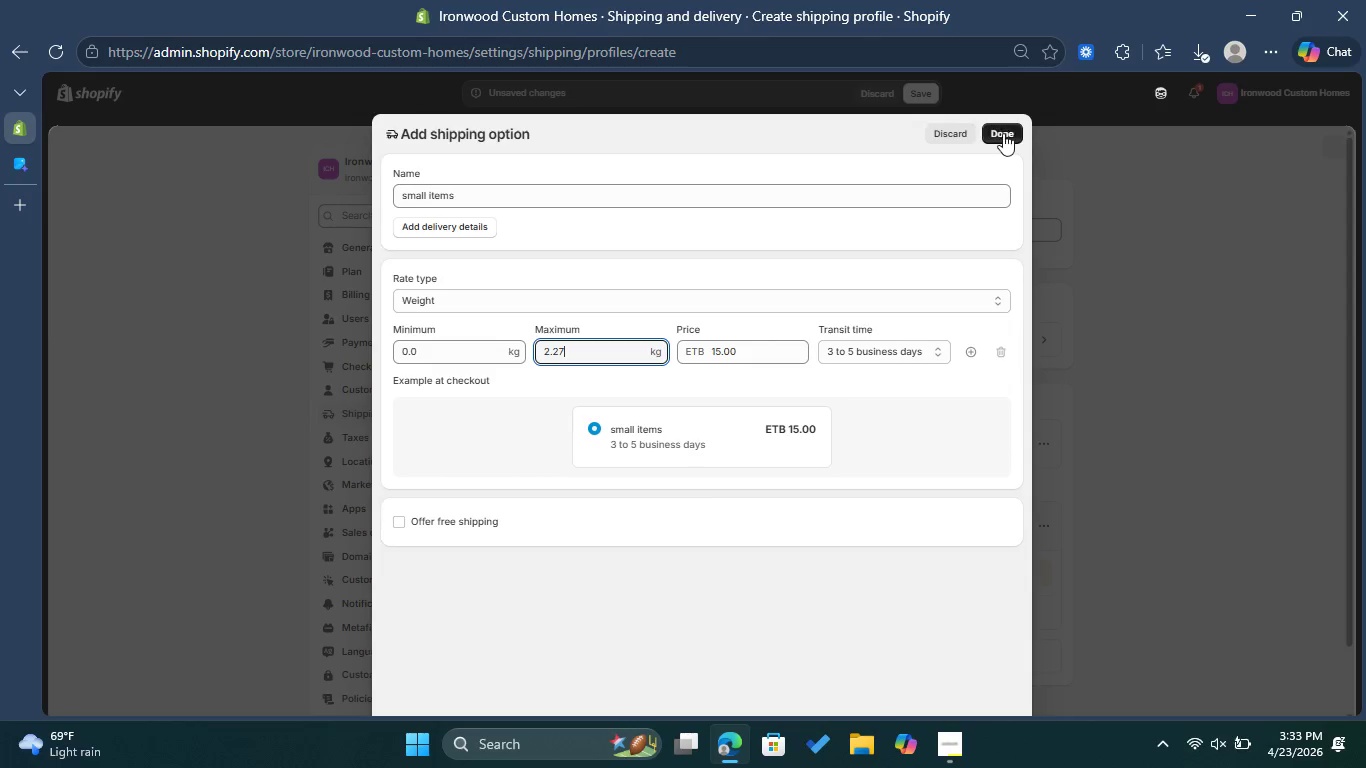 
left_click([1003, 133])
 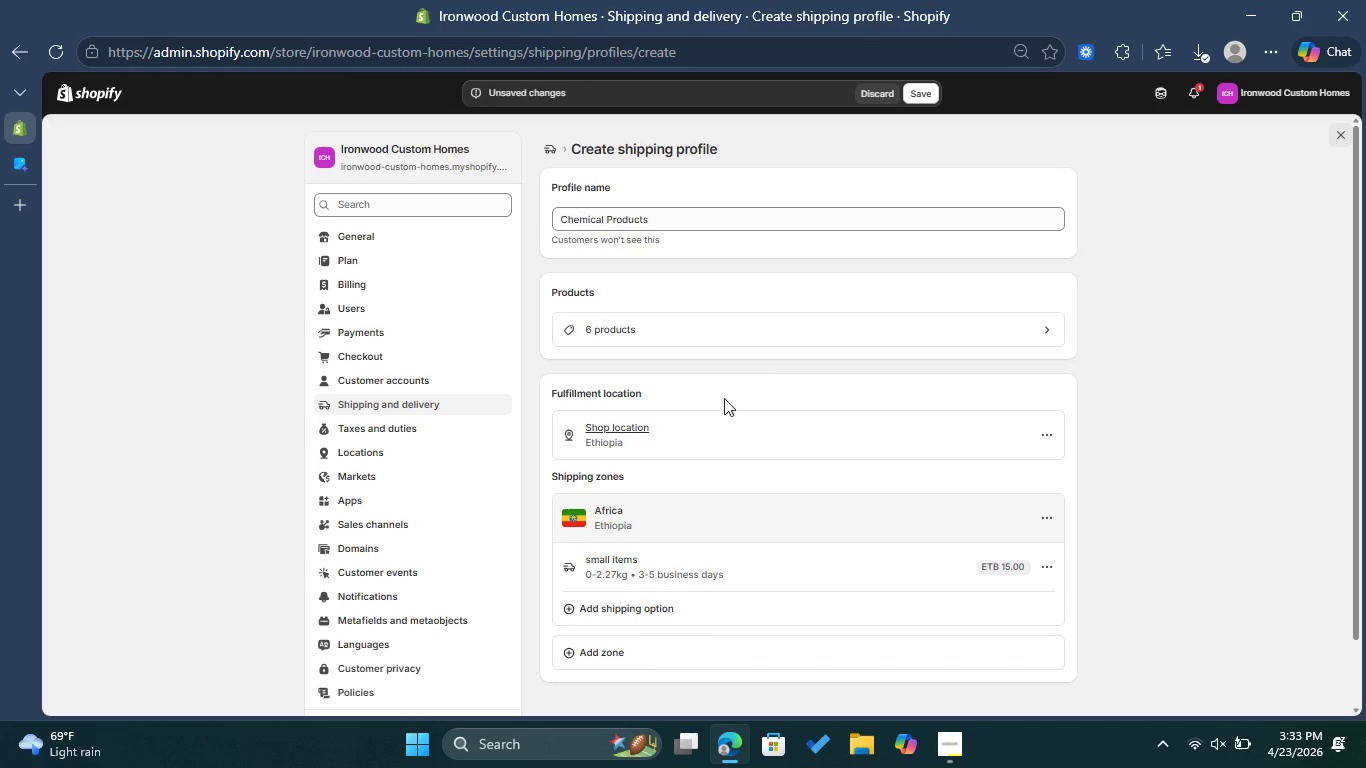 
wait(7.26)
 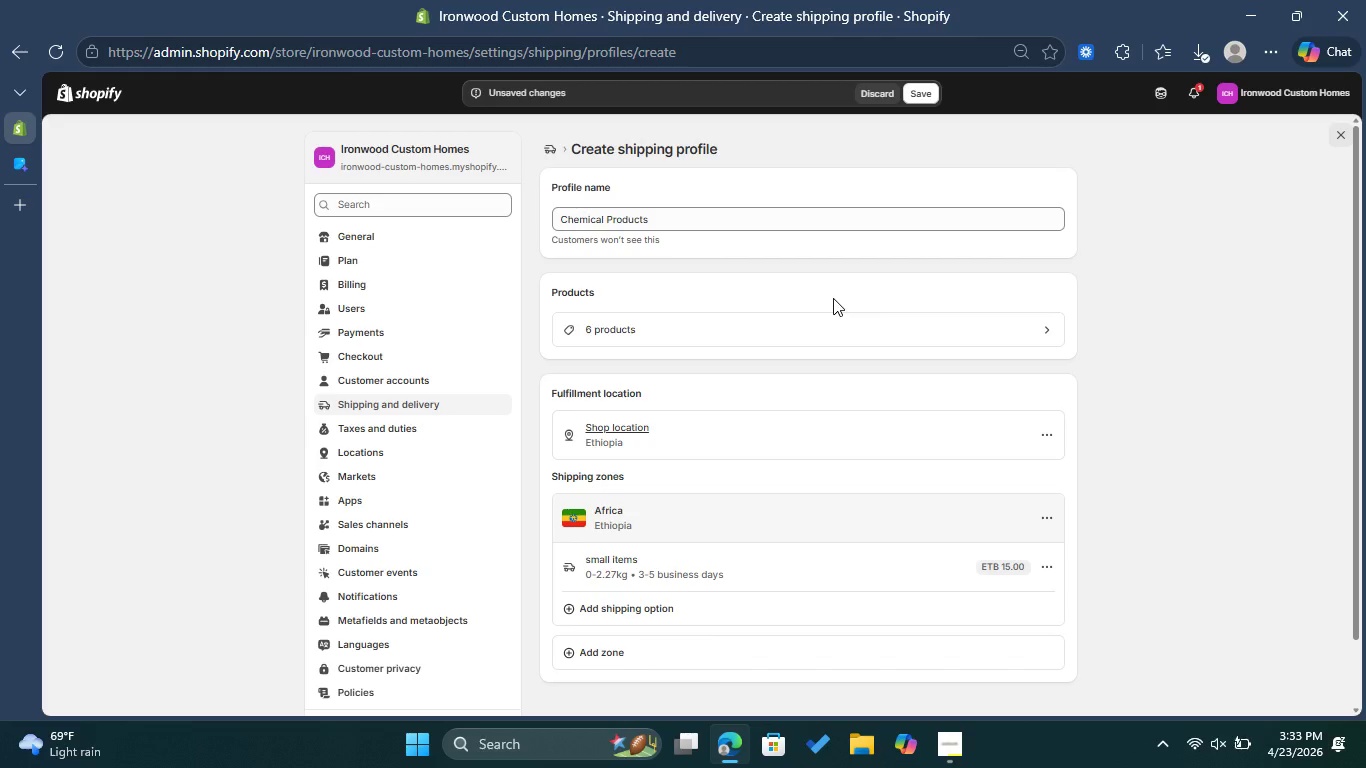 
left_click([653, 612])
 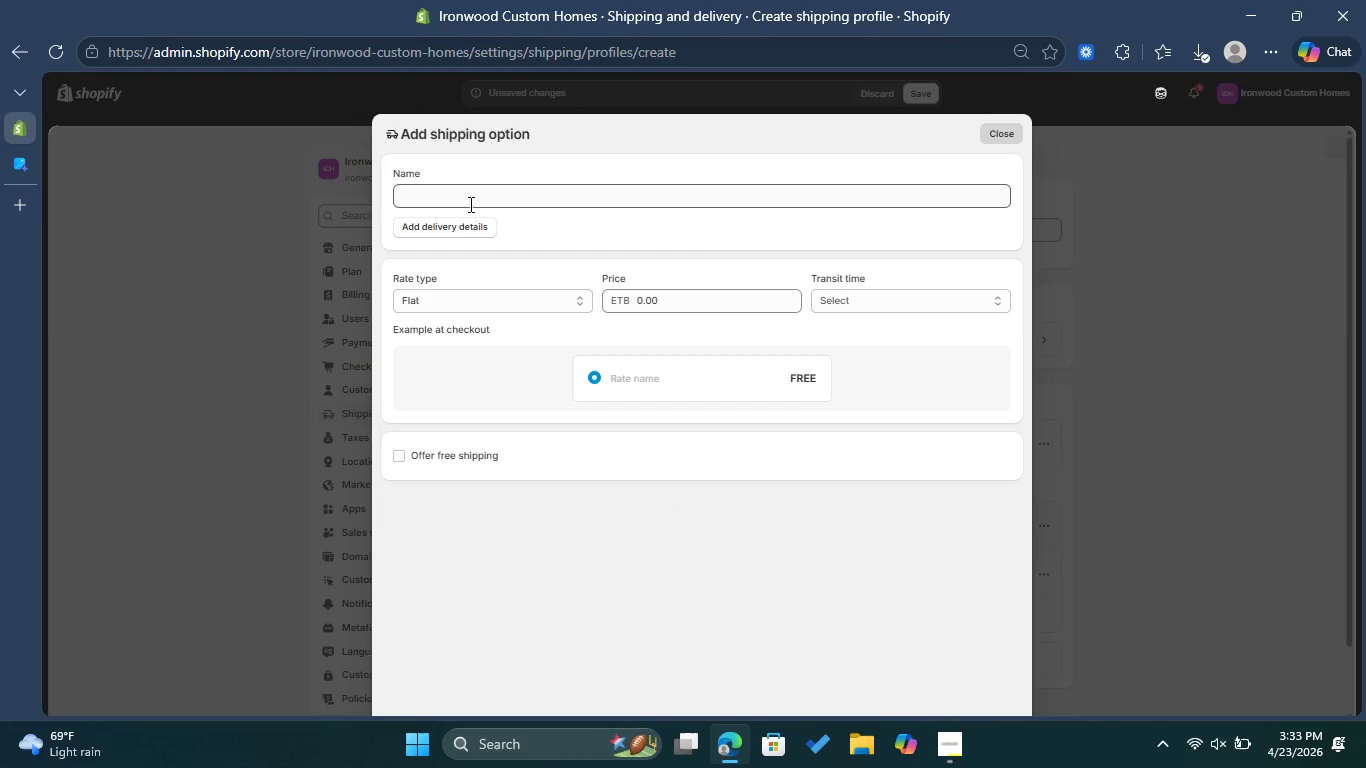 
wait(5.42)
 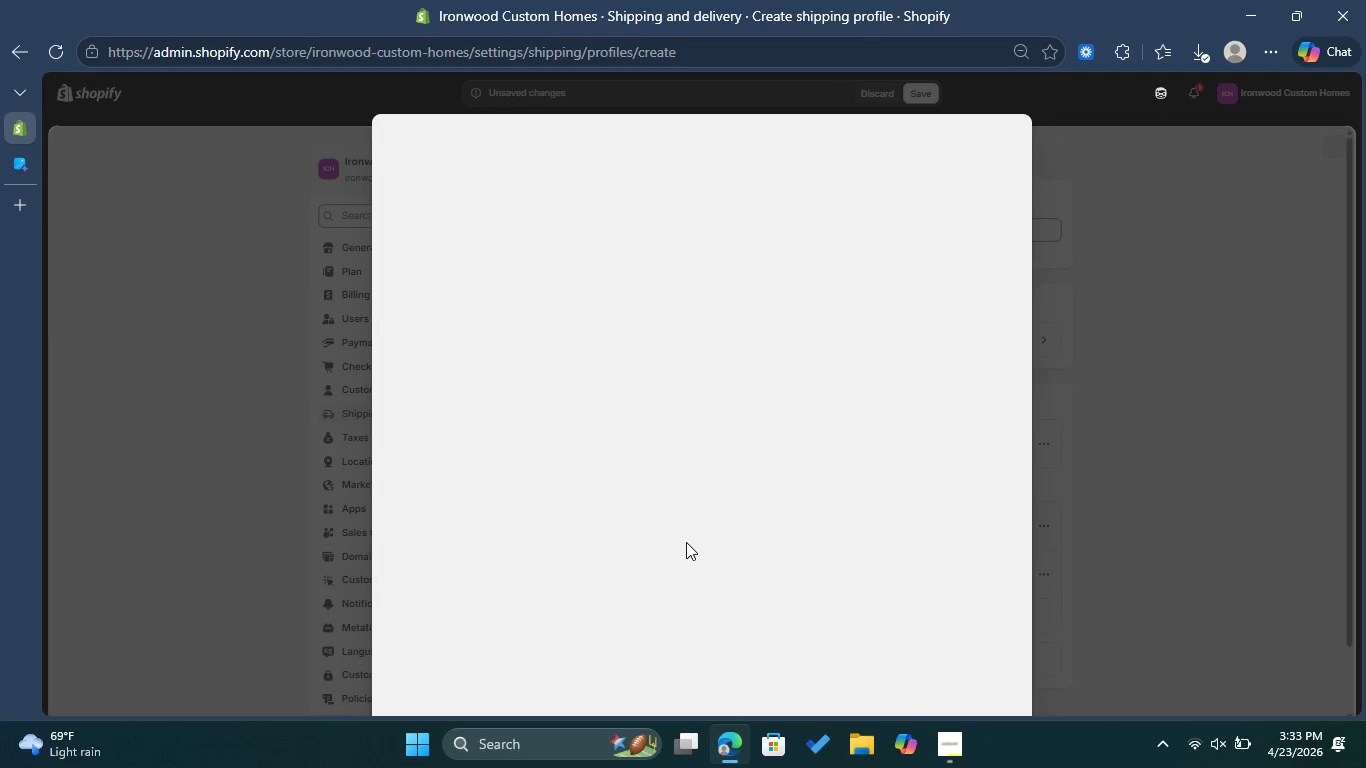 
type(medium )
 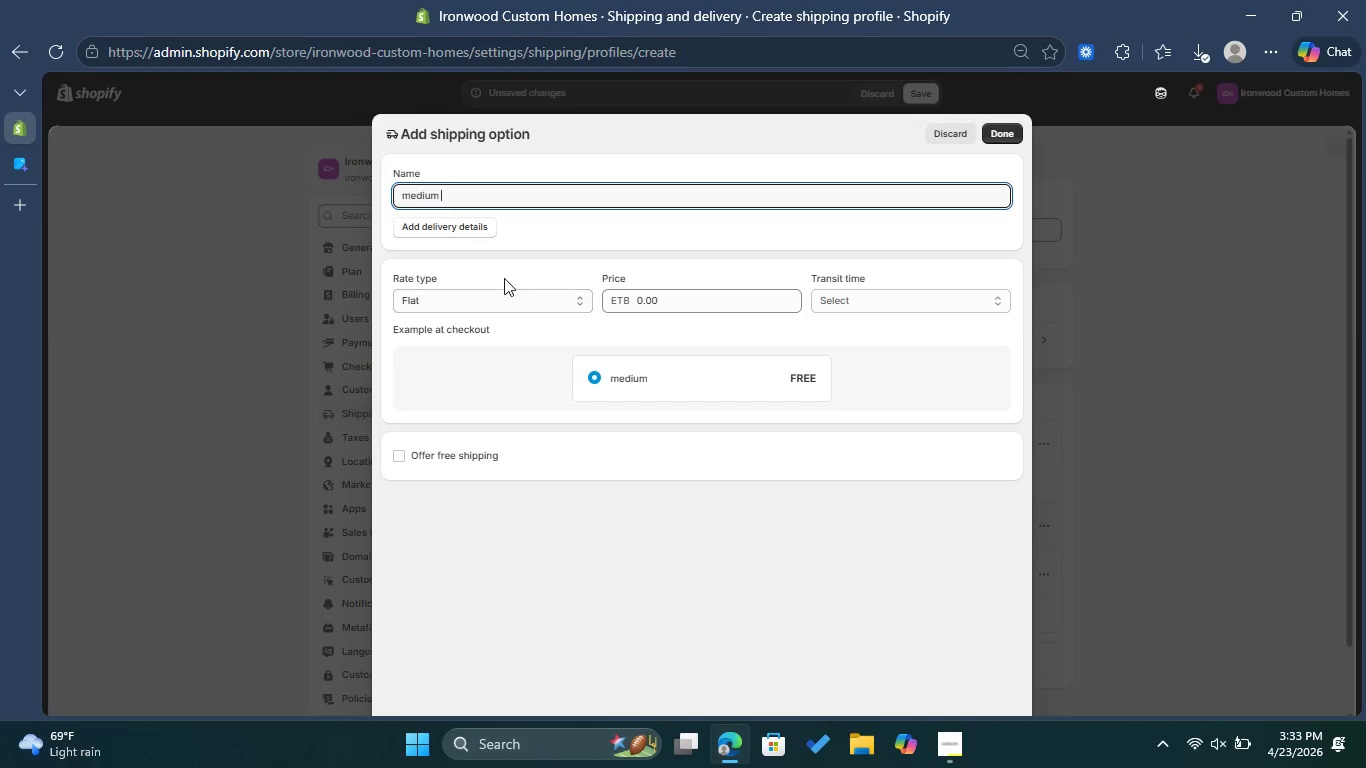 
left_click([508, 299])
 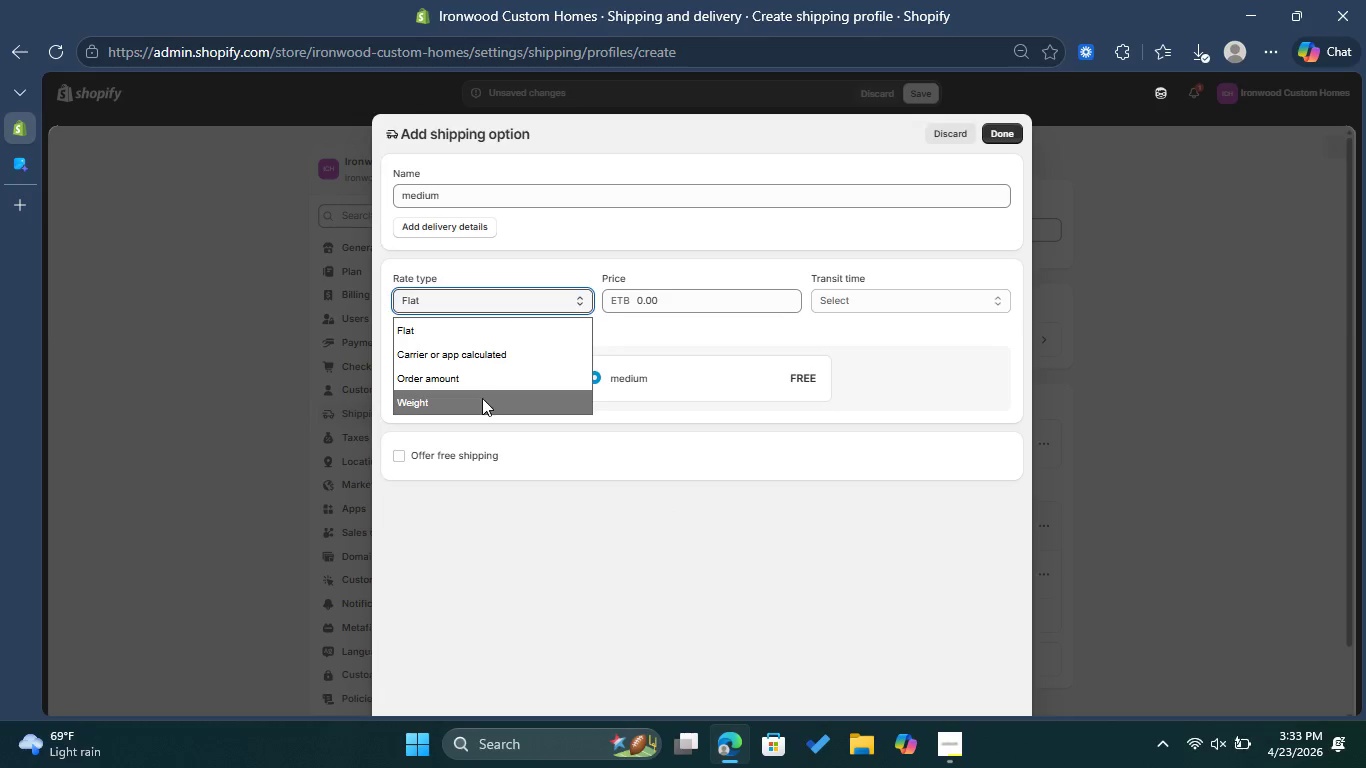 
left_click([482, 398])
 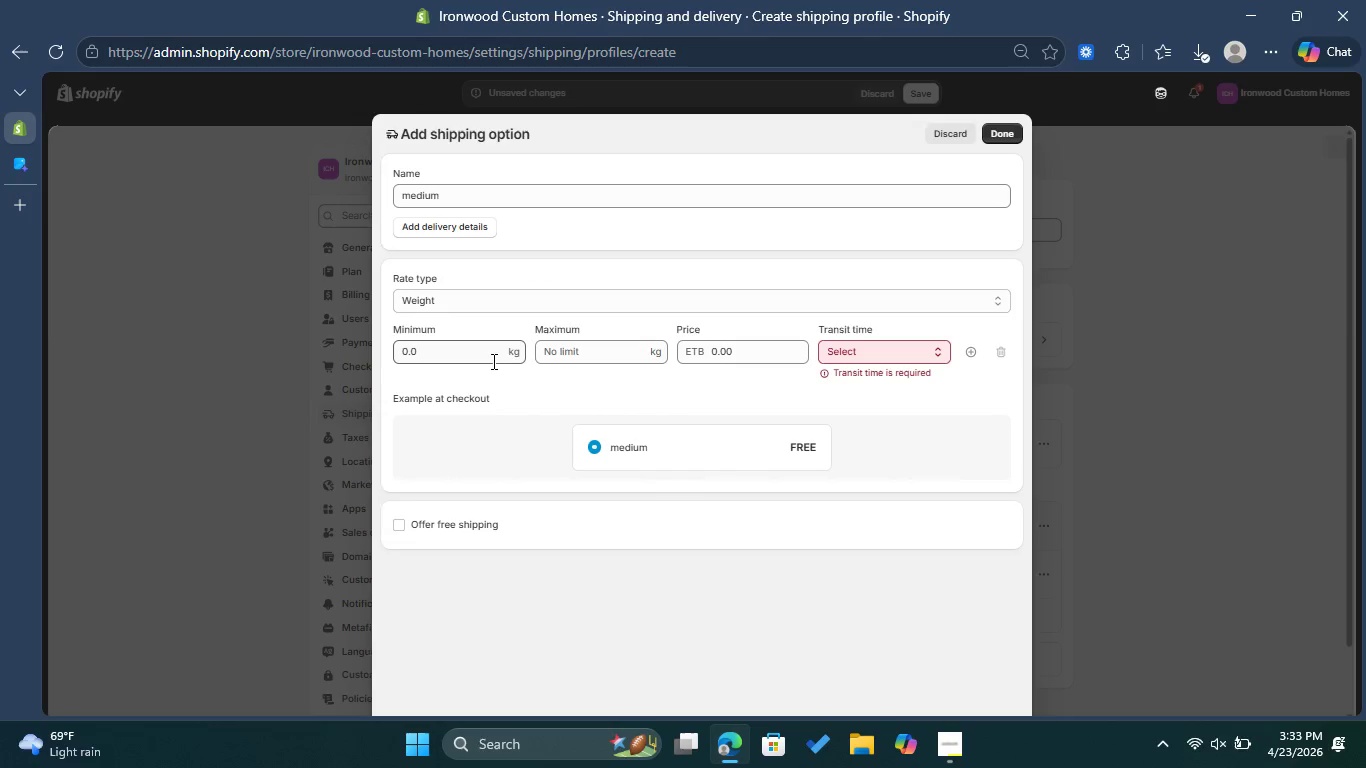 
left_click([466, 348])
 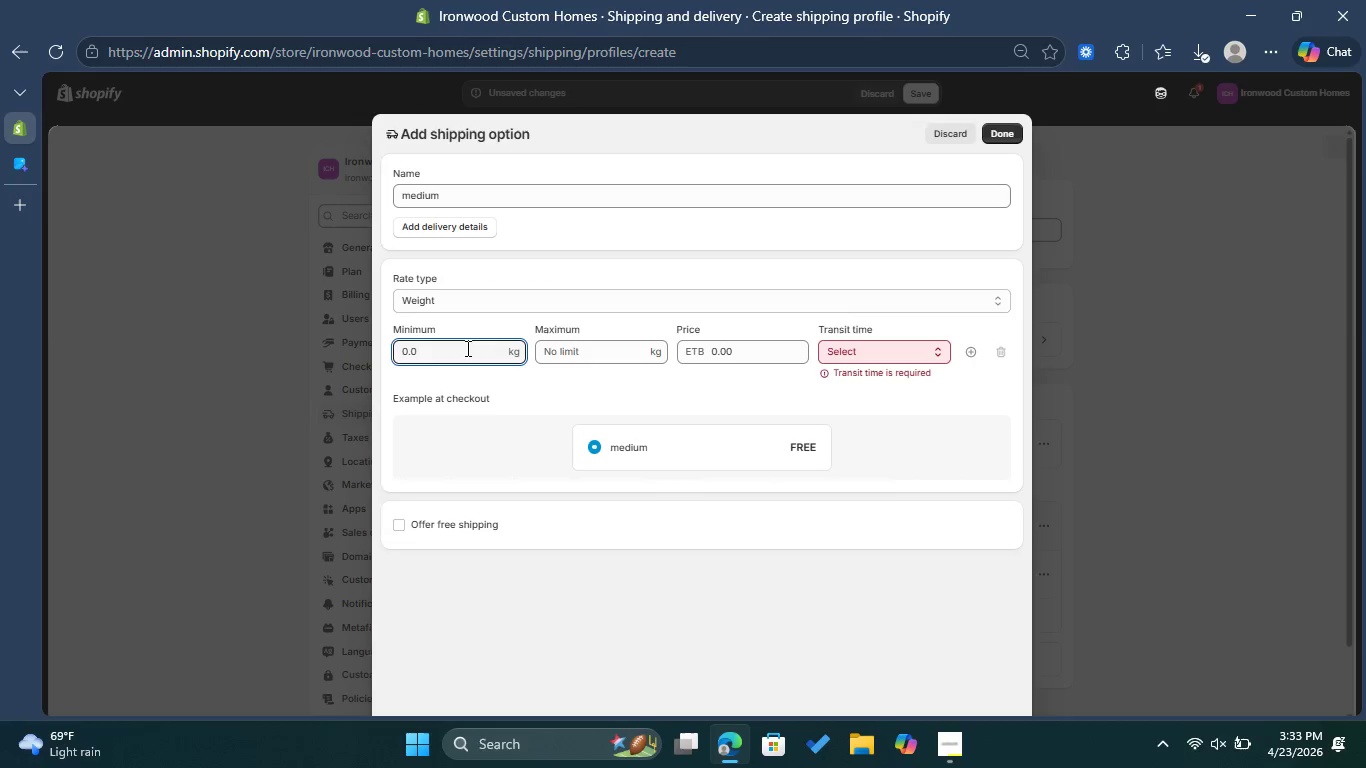 
type(5)
key(Backspace)
key(Backspace)
key(Backspace)
key(Backspace)
type(2.27)
 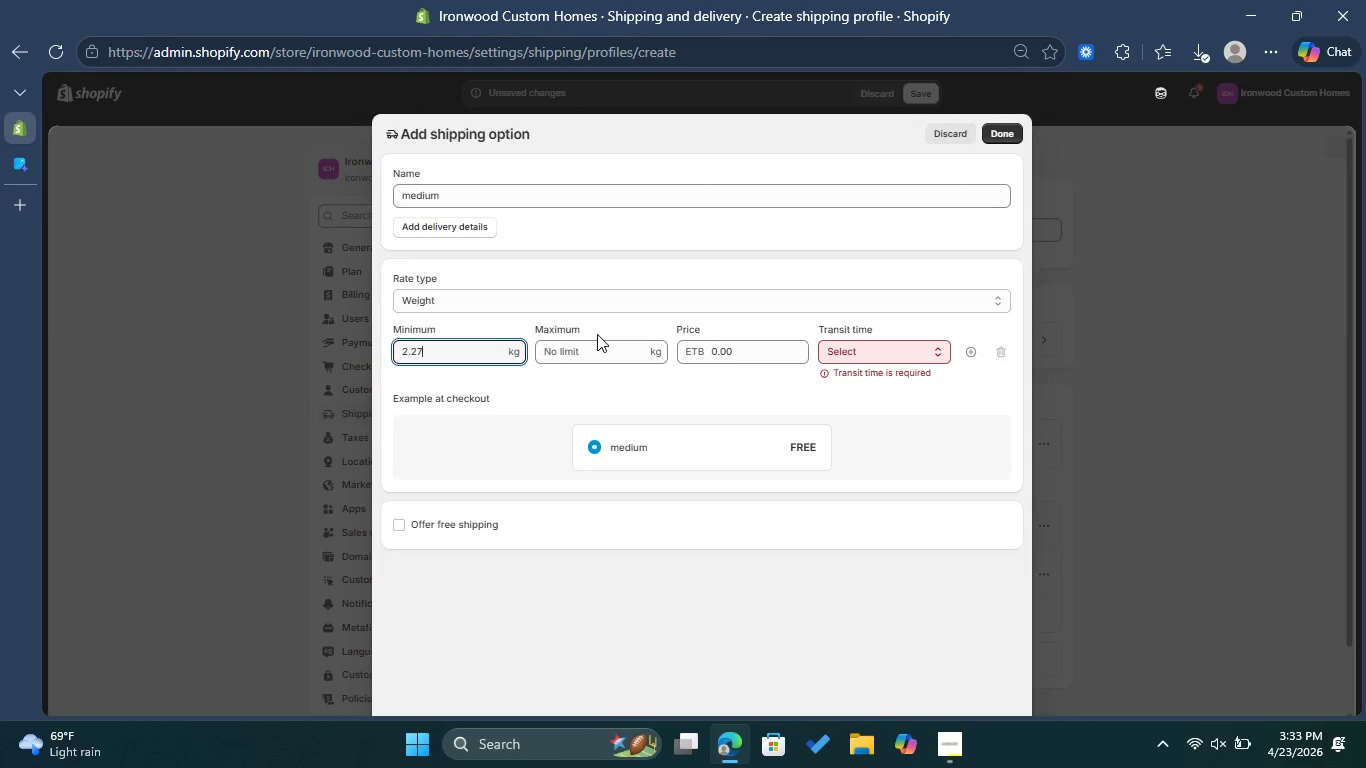 
left_click([598, 352])
 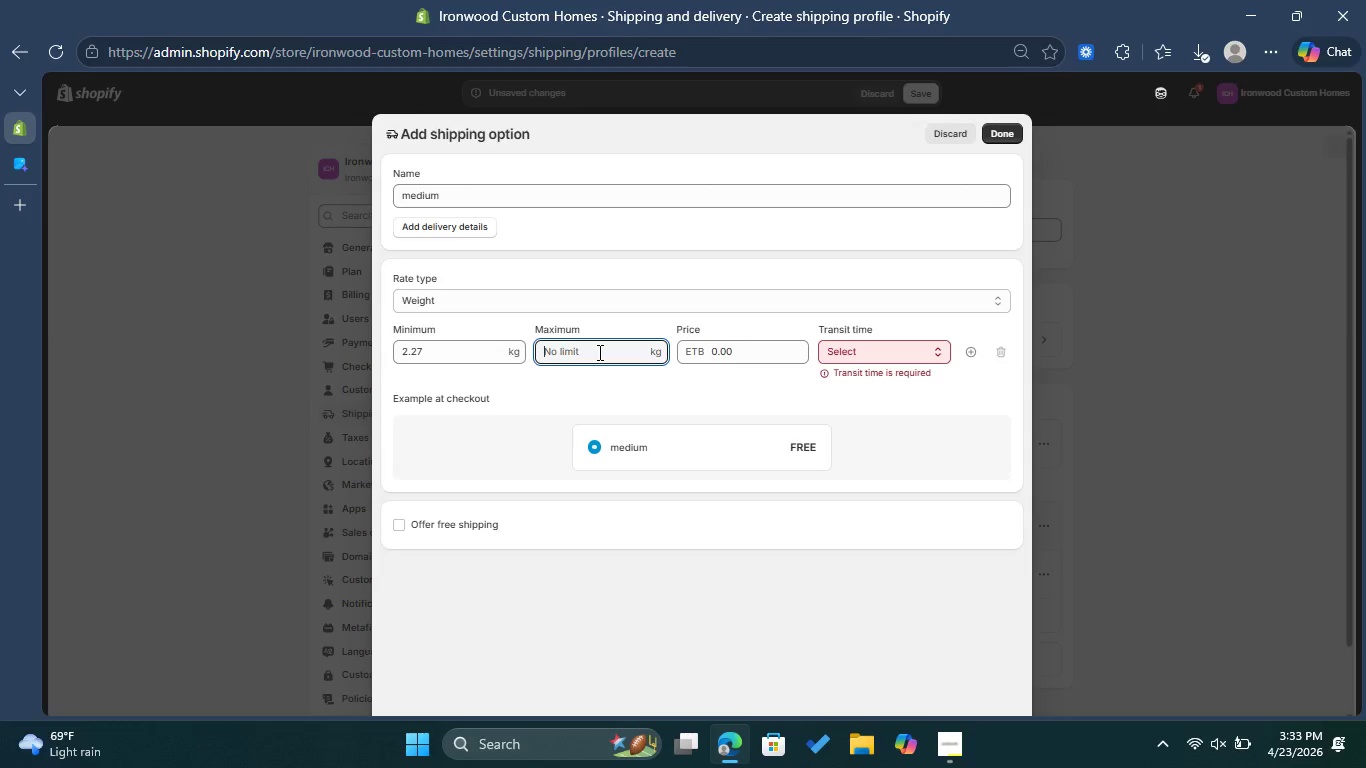 
key(4)
 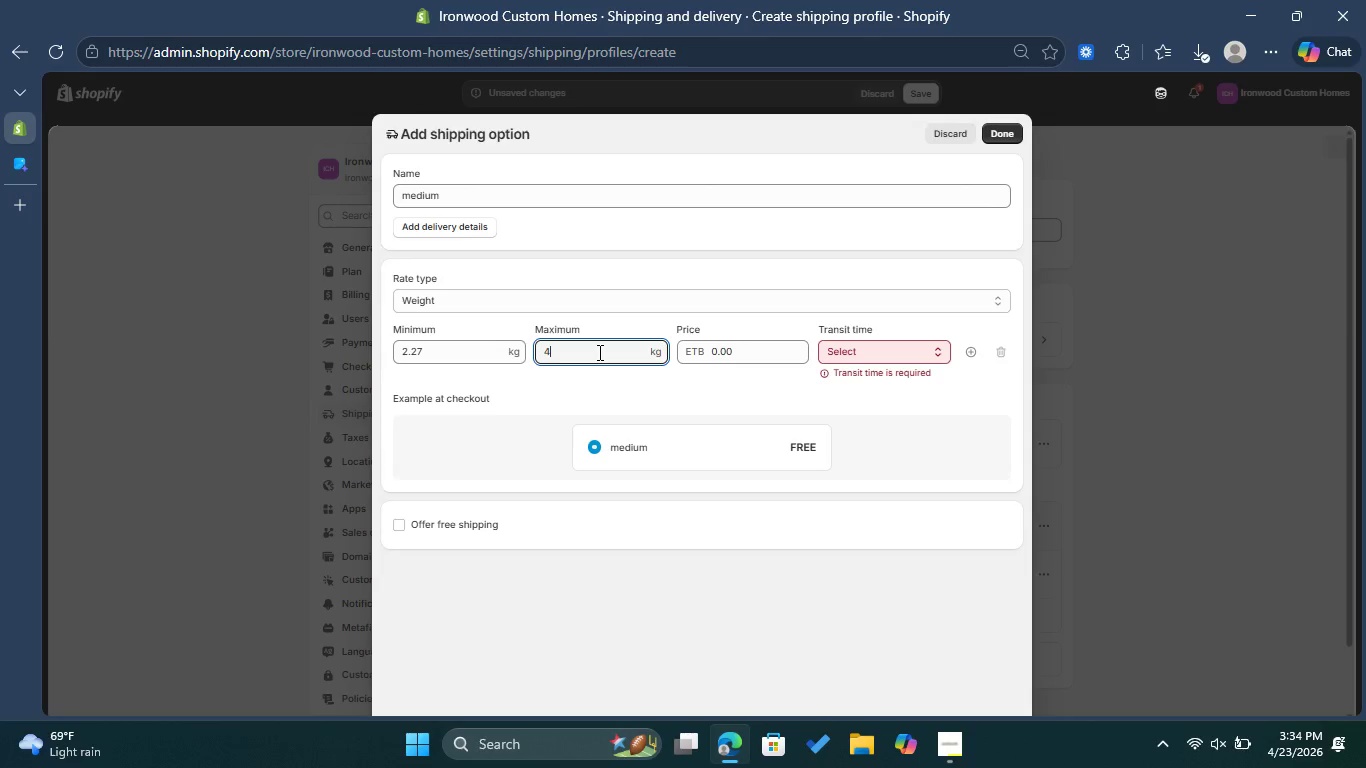 
key(Period)
 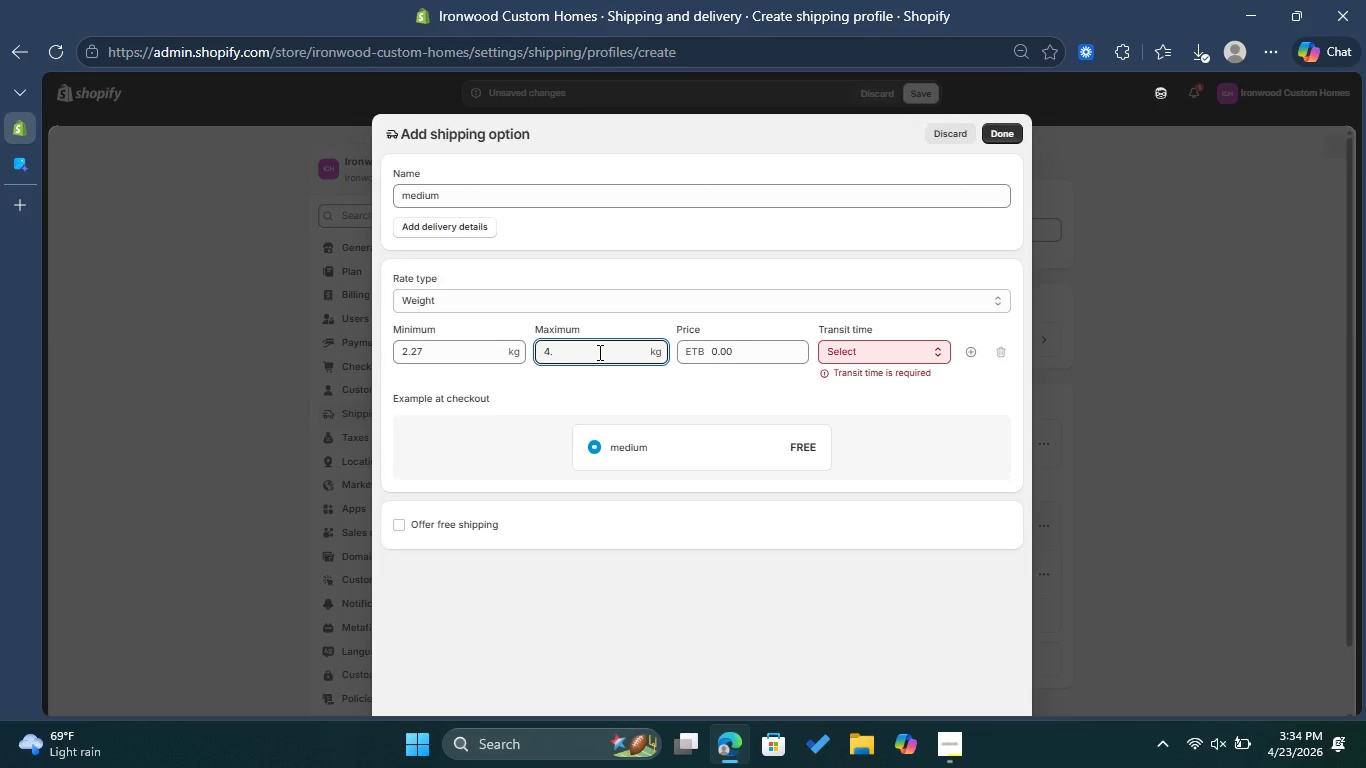 
key(5)
 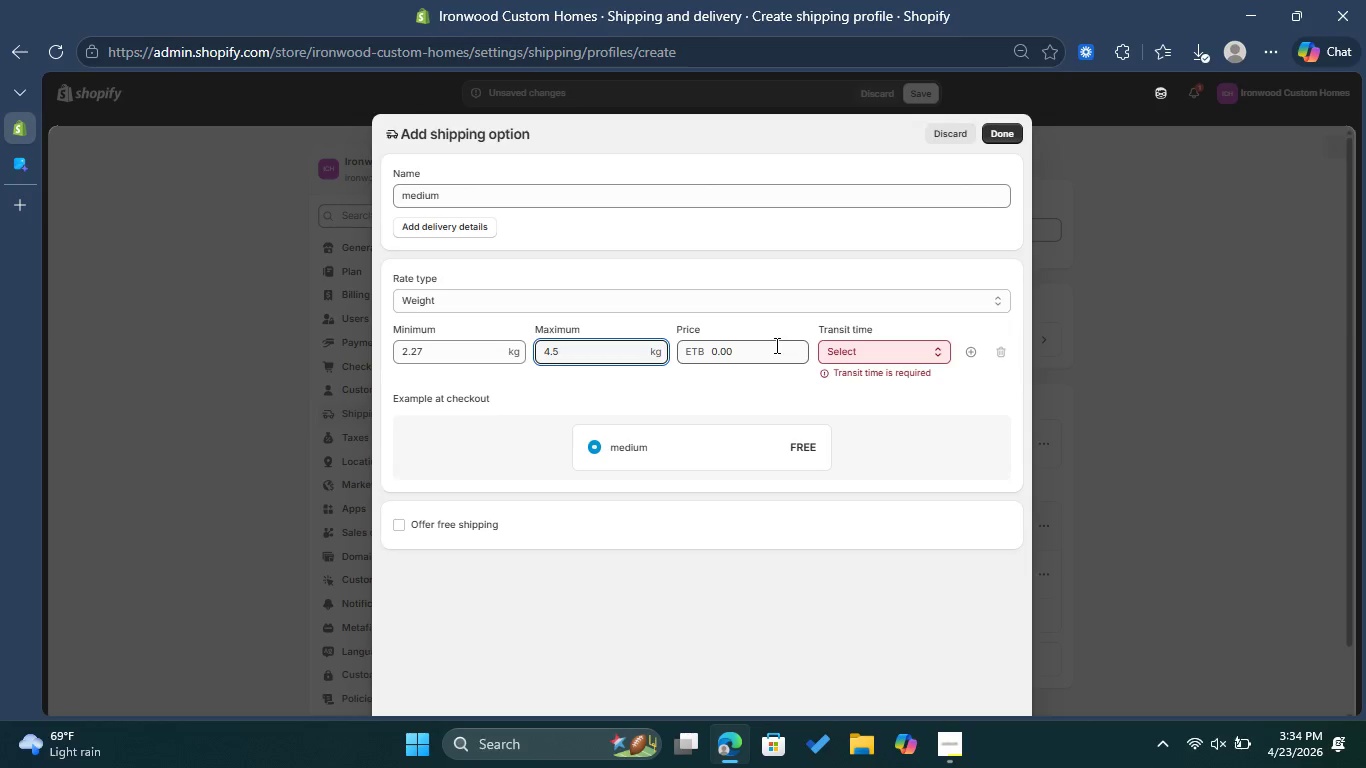 
left_click([761, 345])
 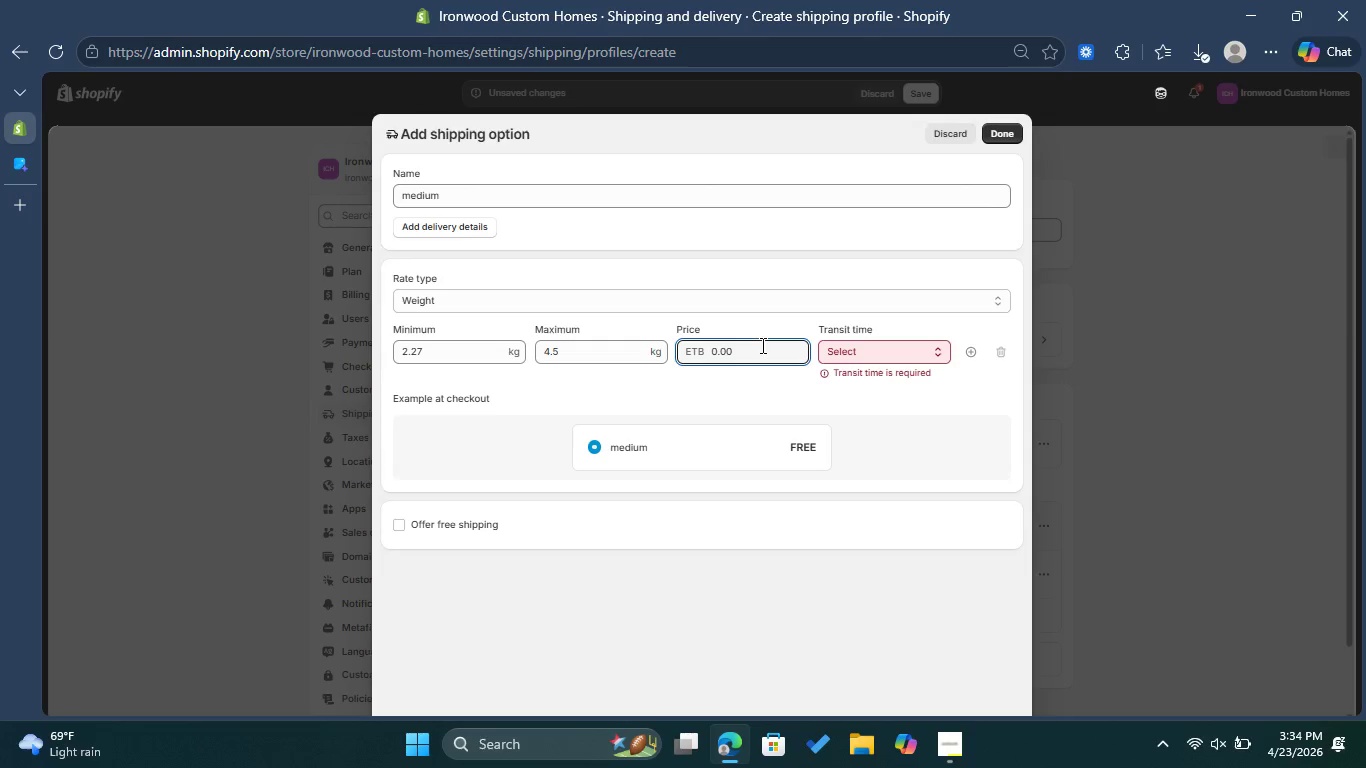 
key(Backspace)
key(Backspace)
key(Backspace)
key(Backspace)
type(25.0)
 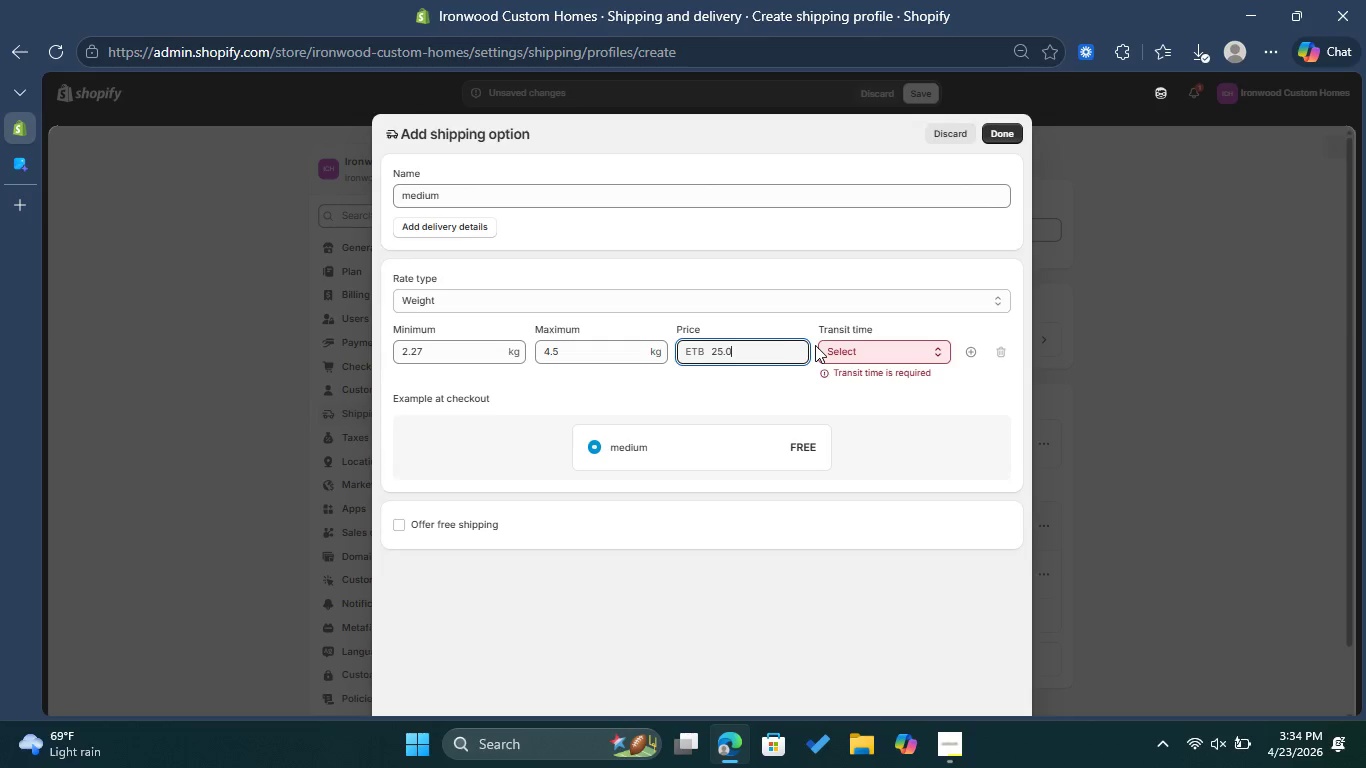 
left_click([842, 352])
 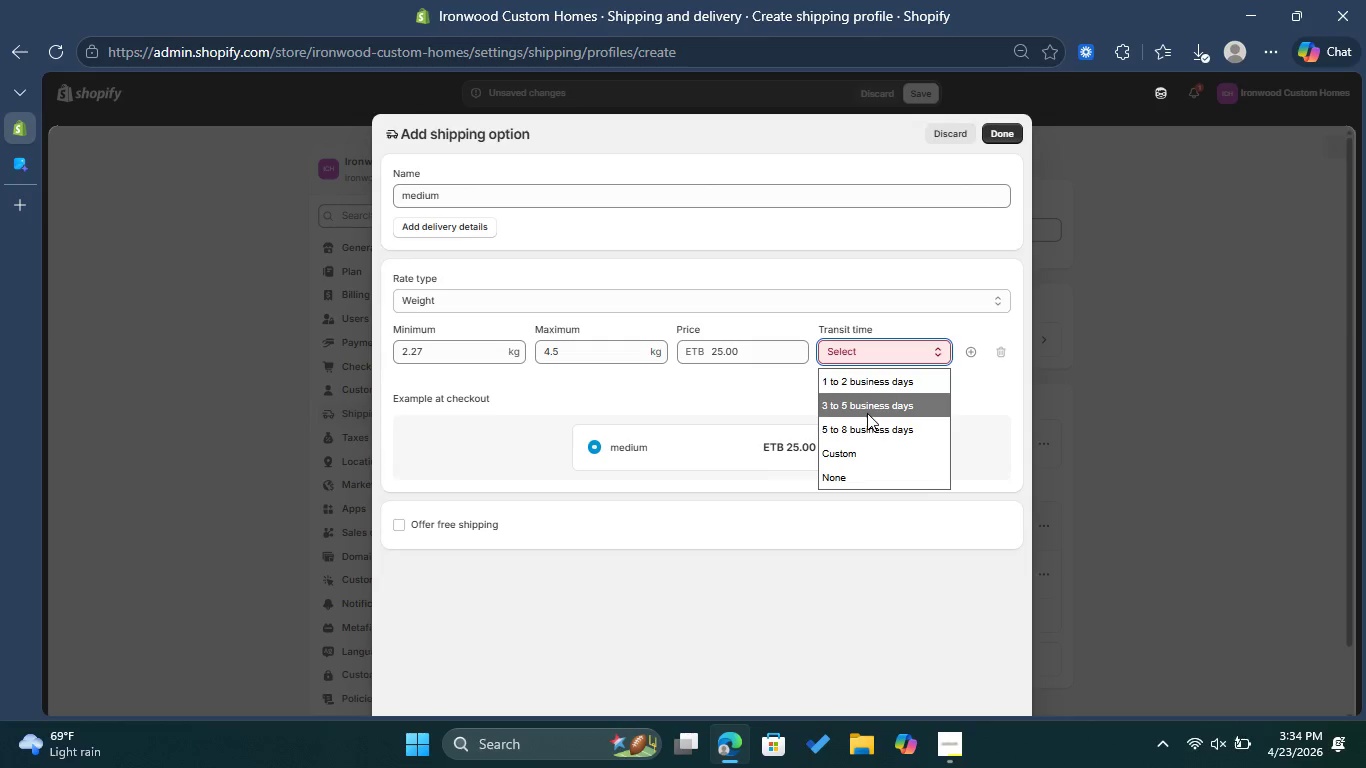 
left_click([870, 417])
 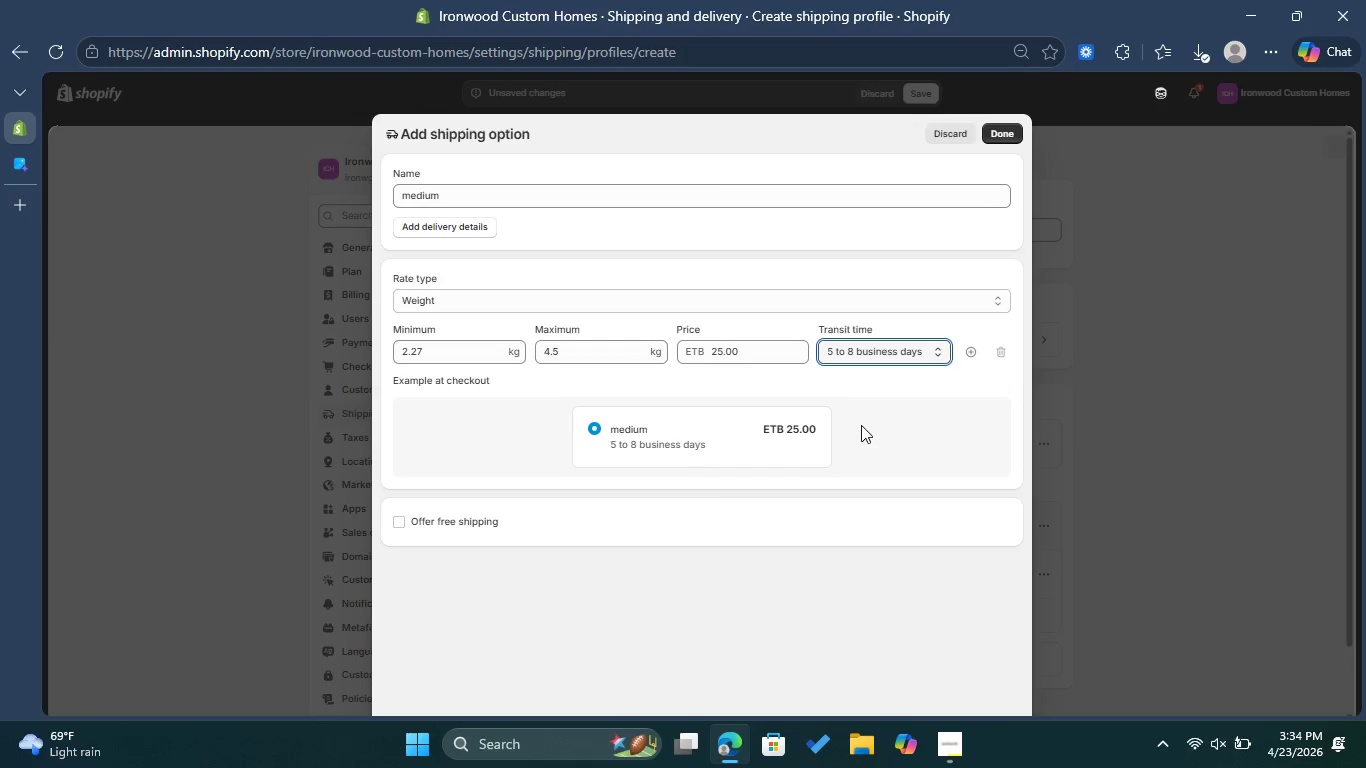 
left_click([861, 425])
 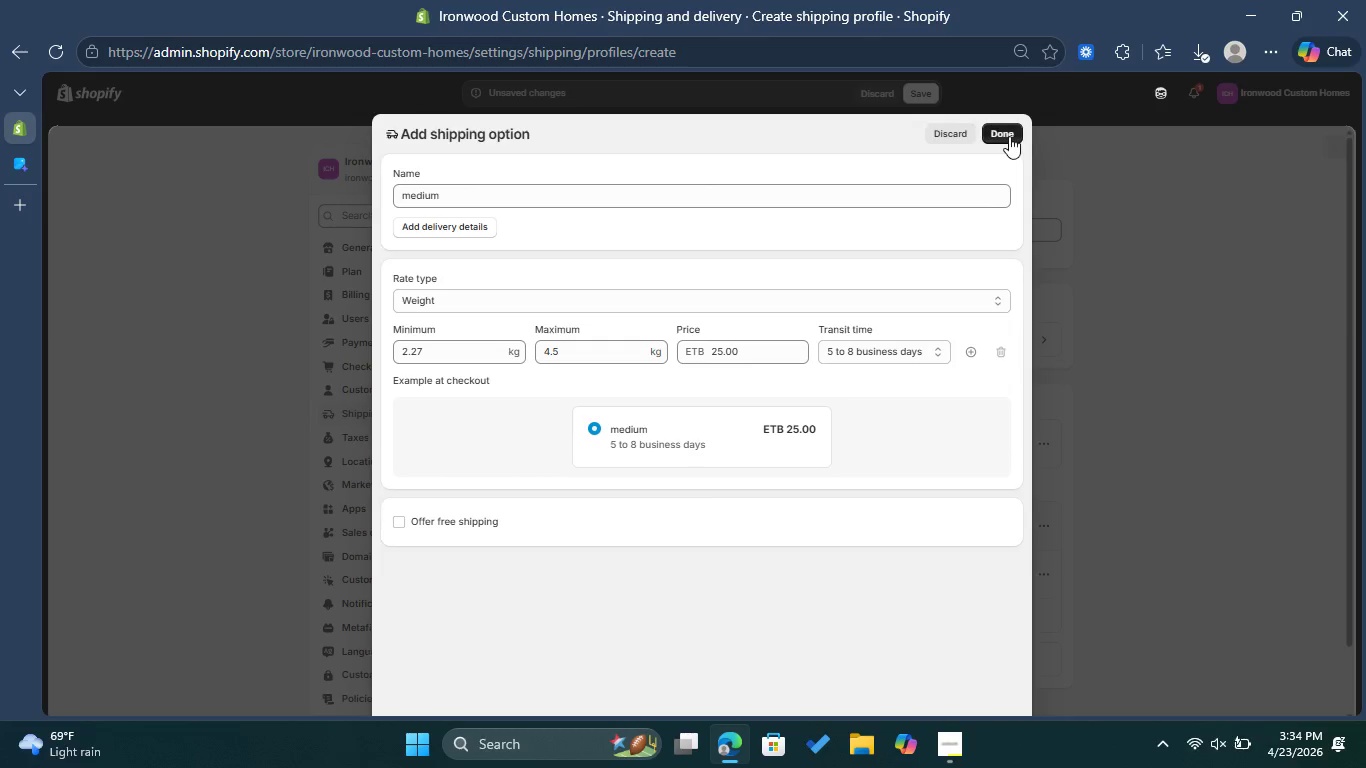 
left_click([1009, 135])
 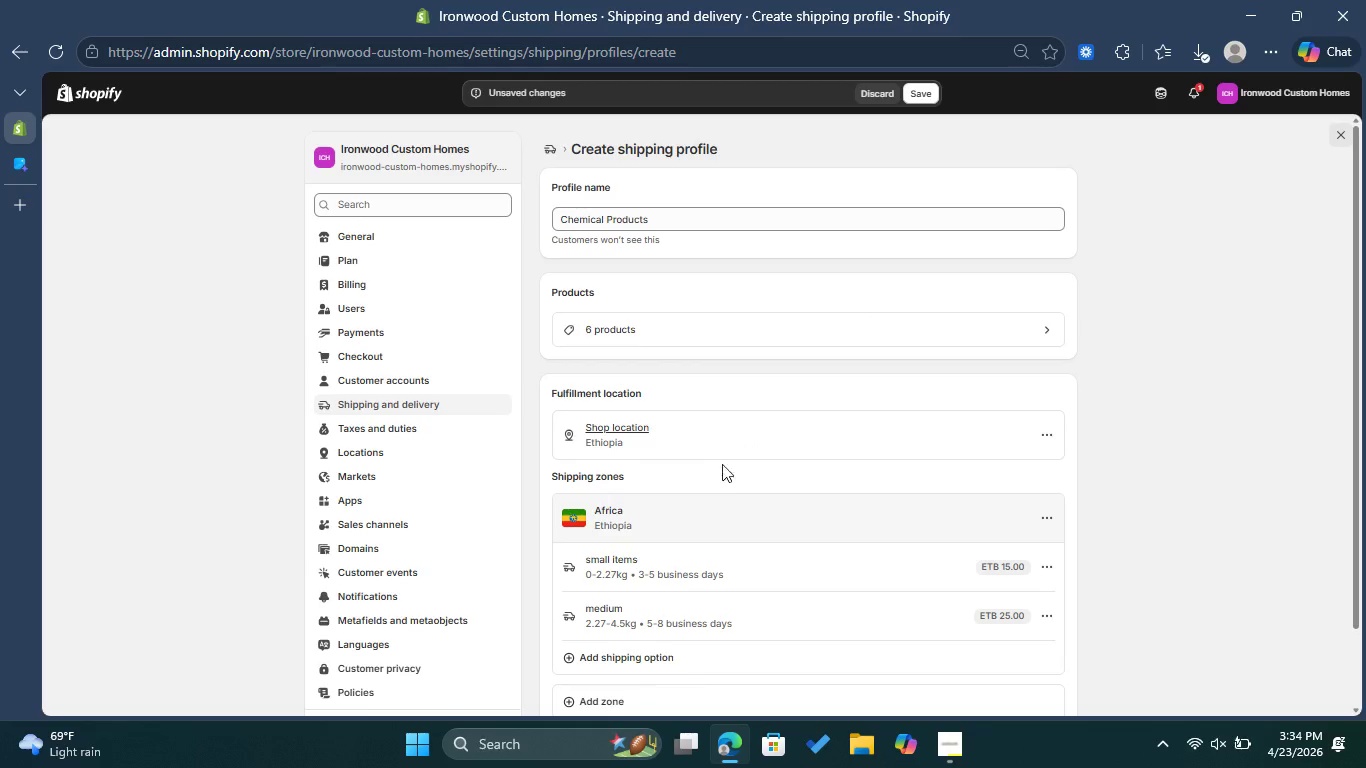 
scroll: coordinate [665, 497], scroll_direction: down, amount: 1.0
 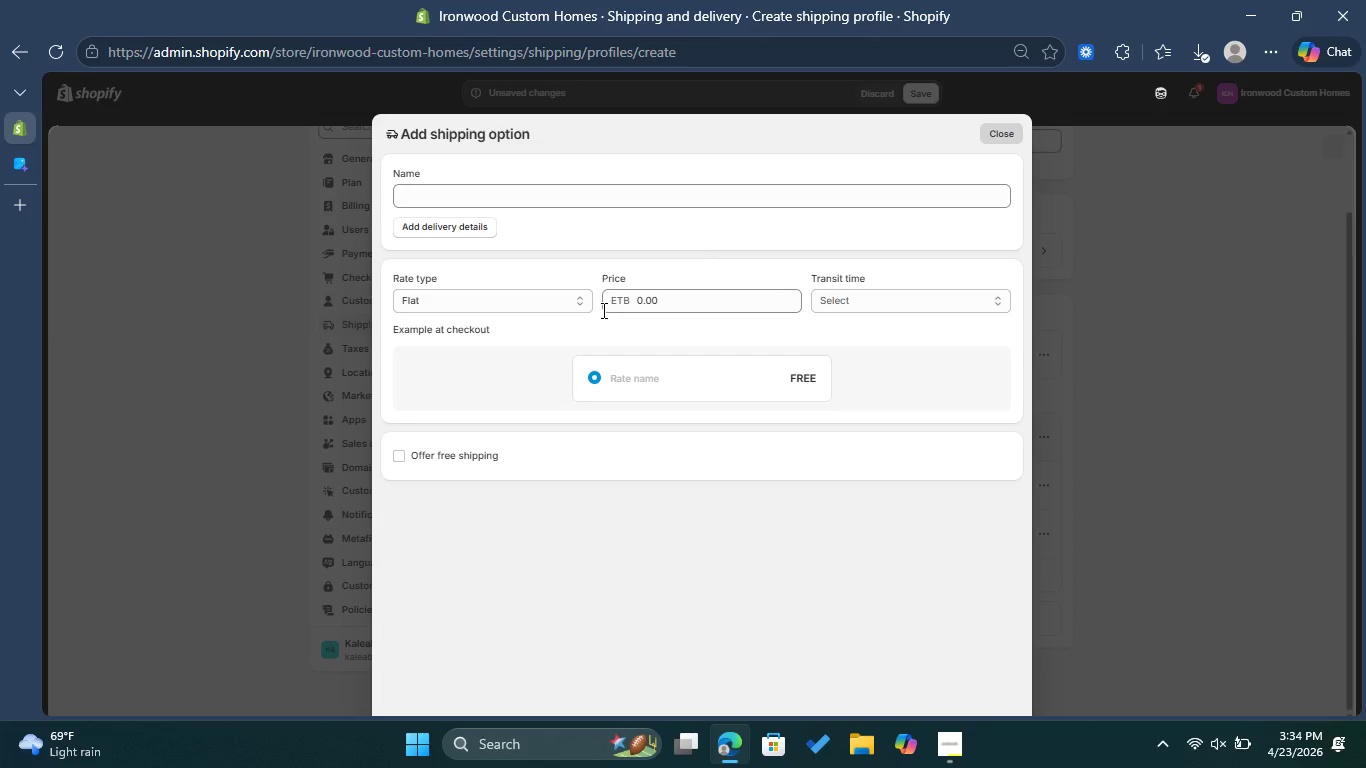 
left_click([557, 205])
 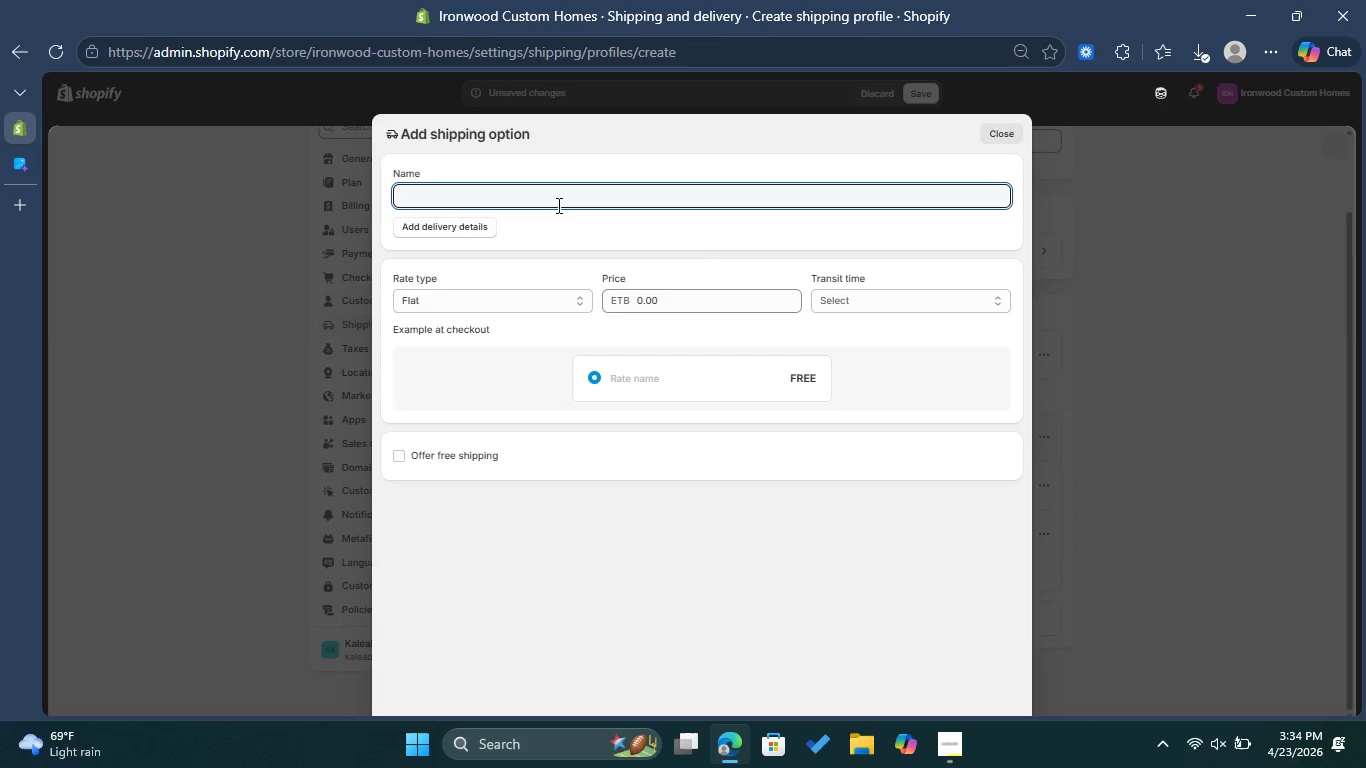 
type(Large)
 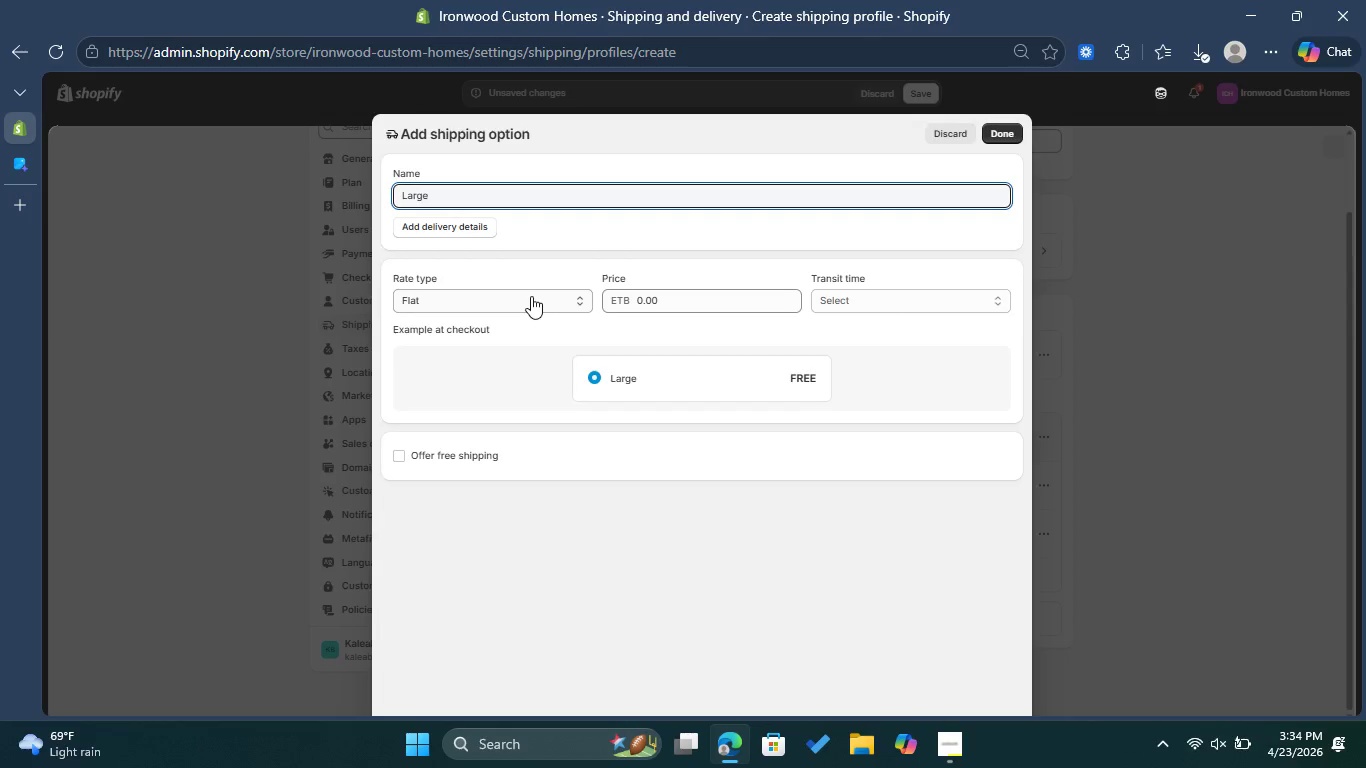 
left_click([531, 297])
 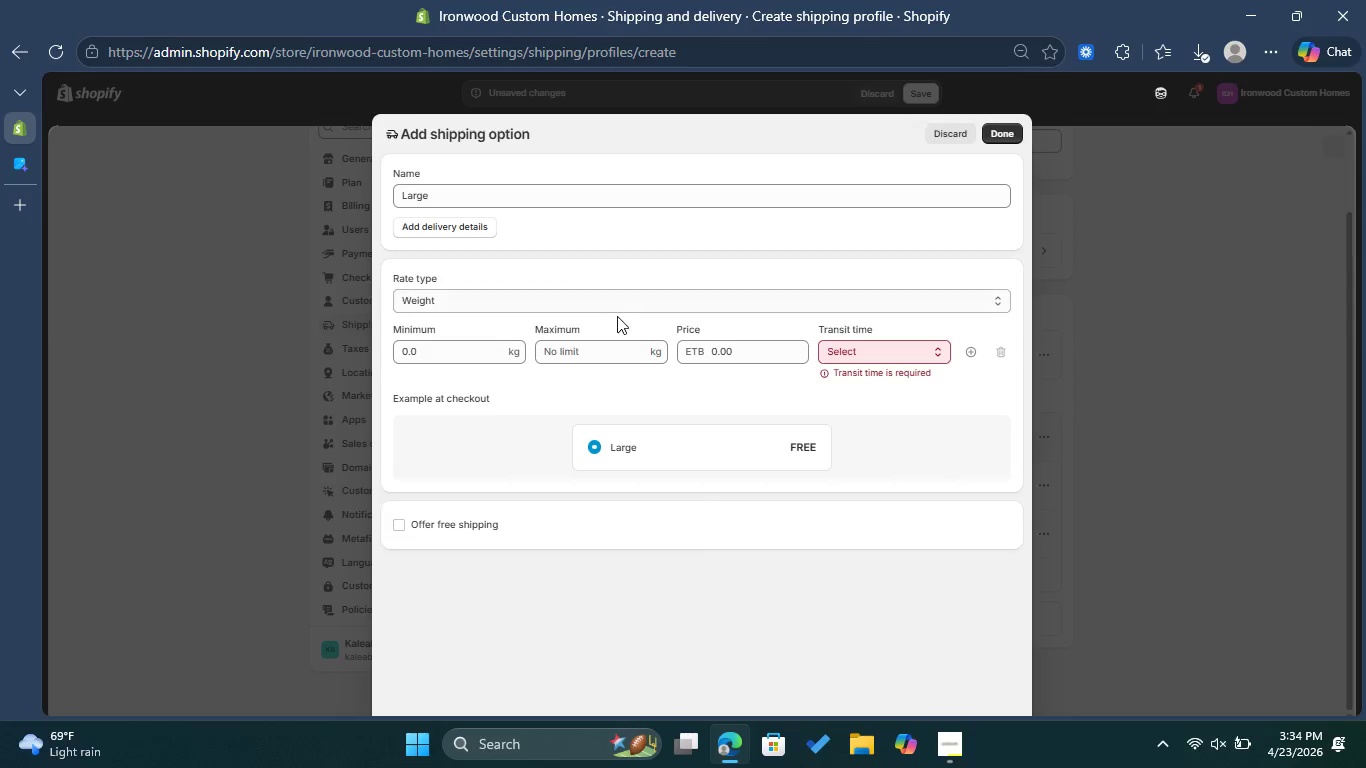 
left_click([605, 345])
 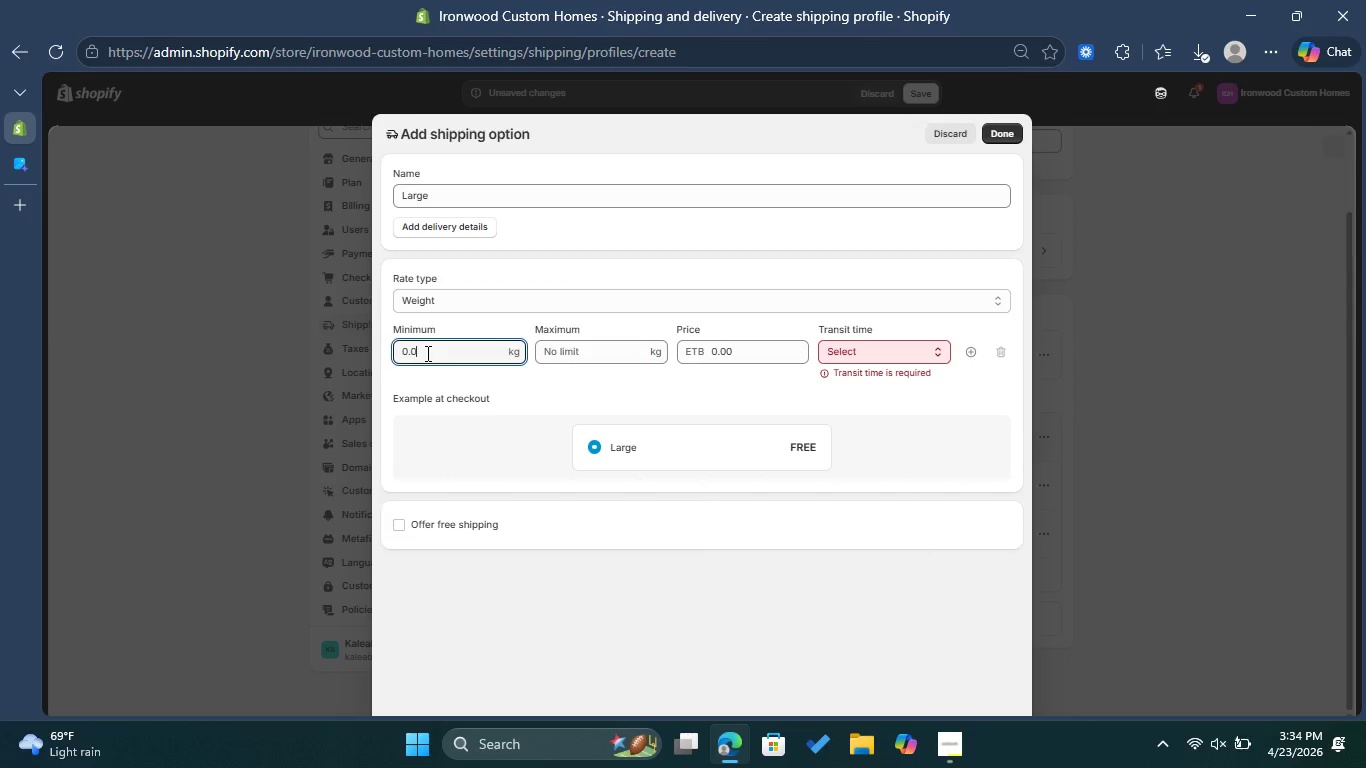 
type(10[Delete])
key(Backspace)
key(Backspace)
key(Backspace)
key(Backspace)
key(Backspace)
type(4.5)
 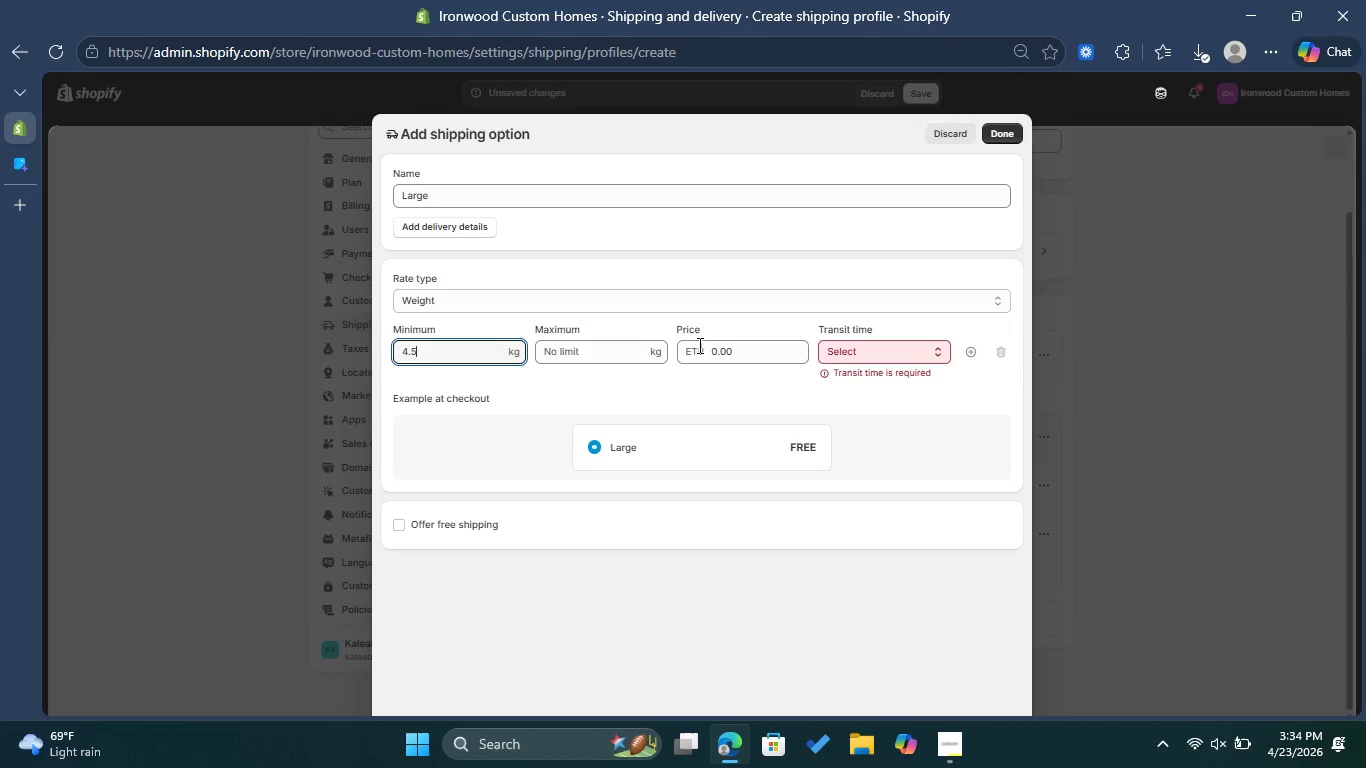 
left_click([706, 344])
 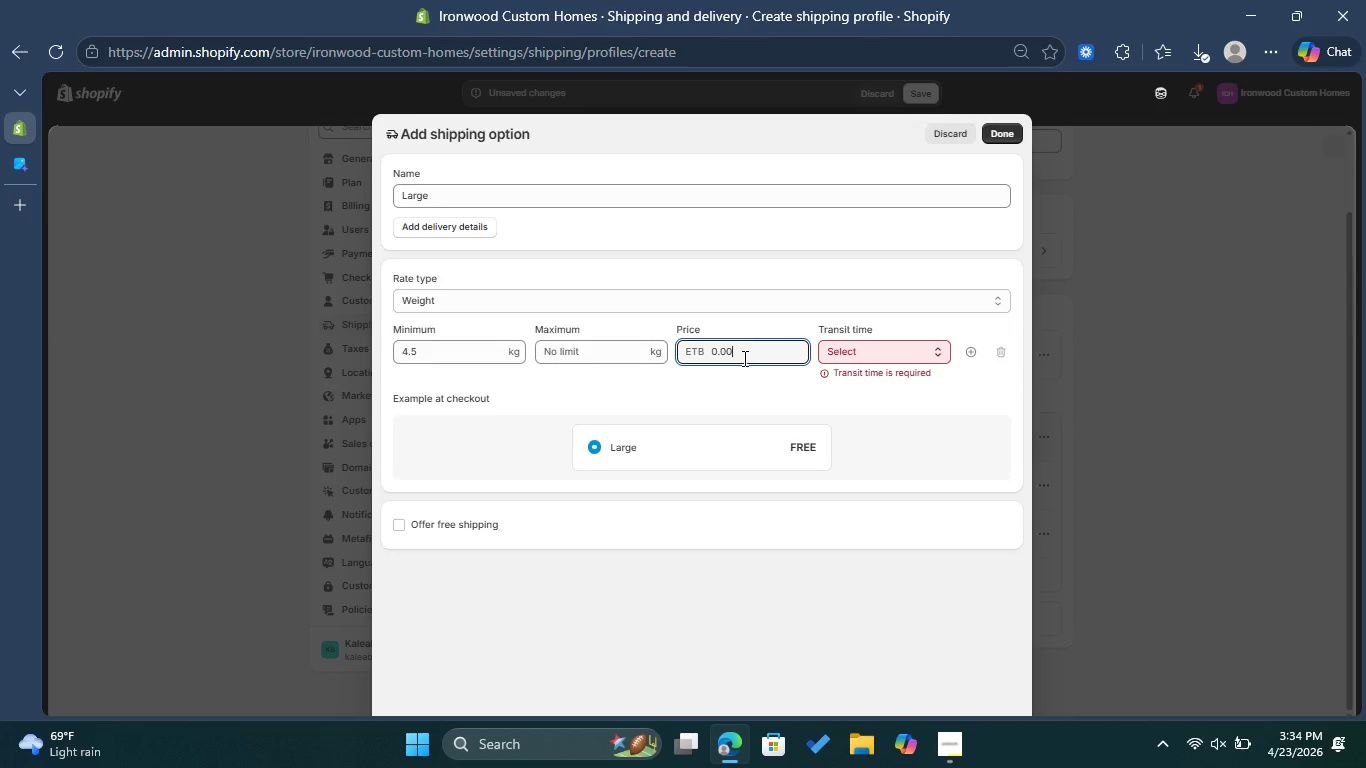 
left_click_drag(start_coordinate=[732, 358], to_coordinate=[699, 358])
 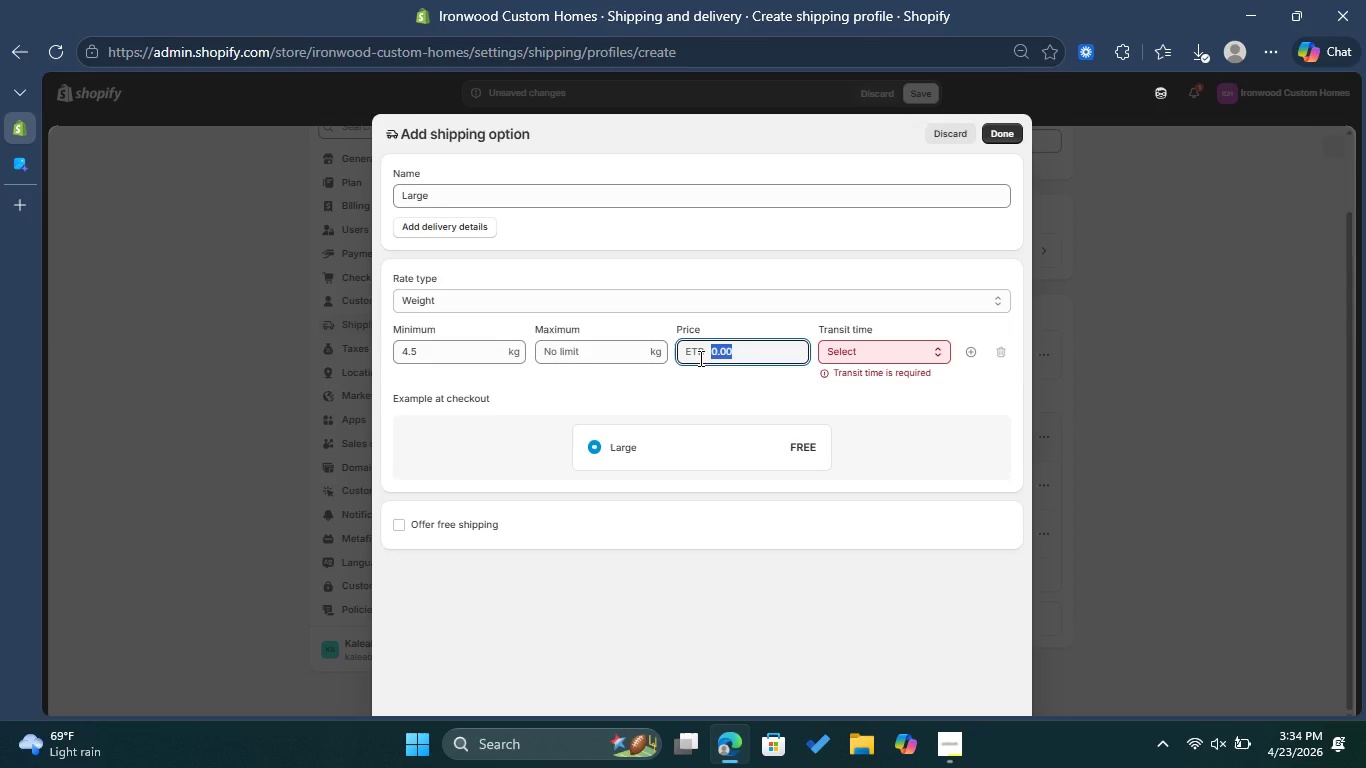 
type(40.0)
 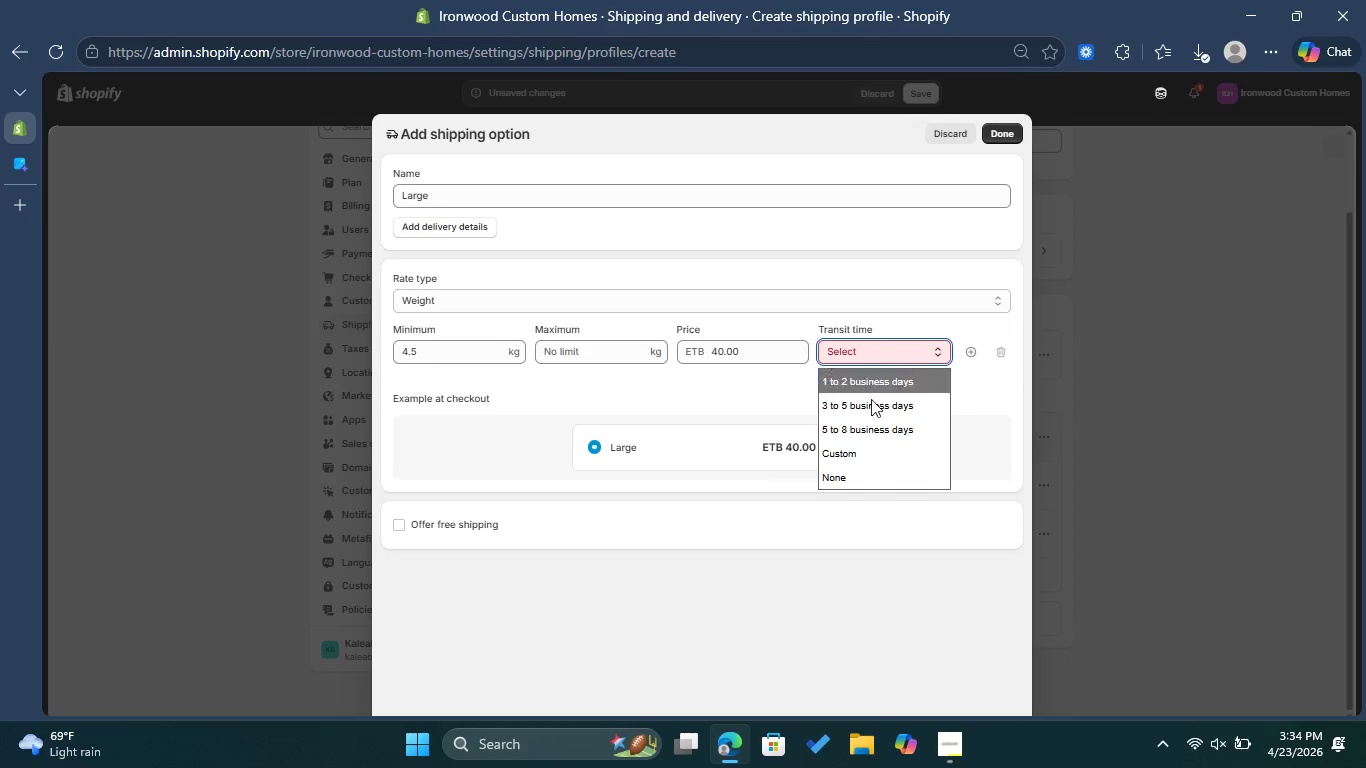 
left_click([871, 426])
 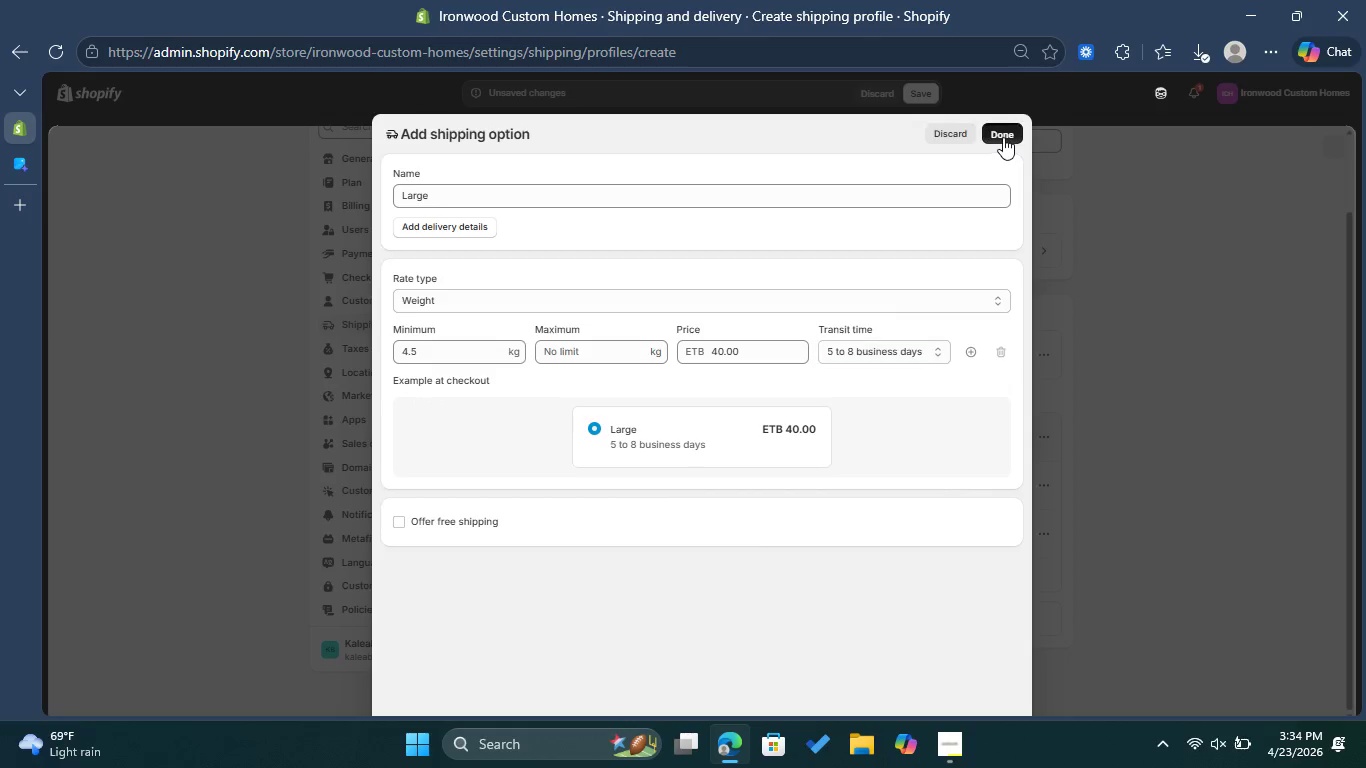 
mouse_move([1102, 434])
 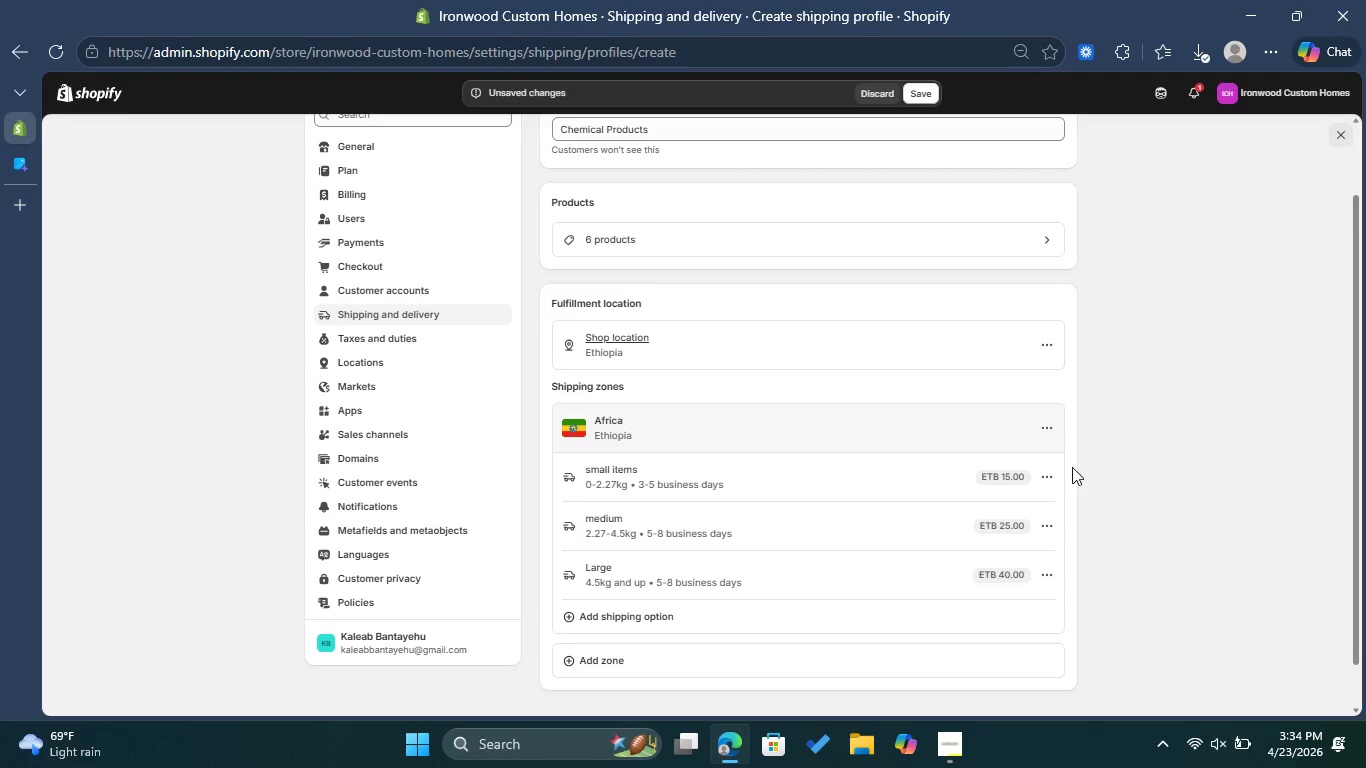 
wait(5.29)
 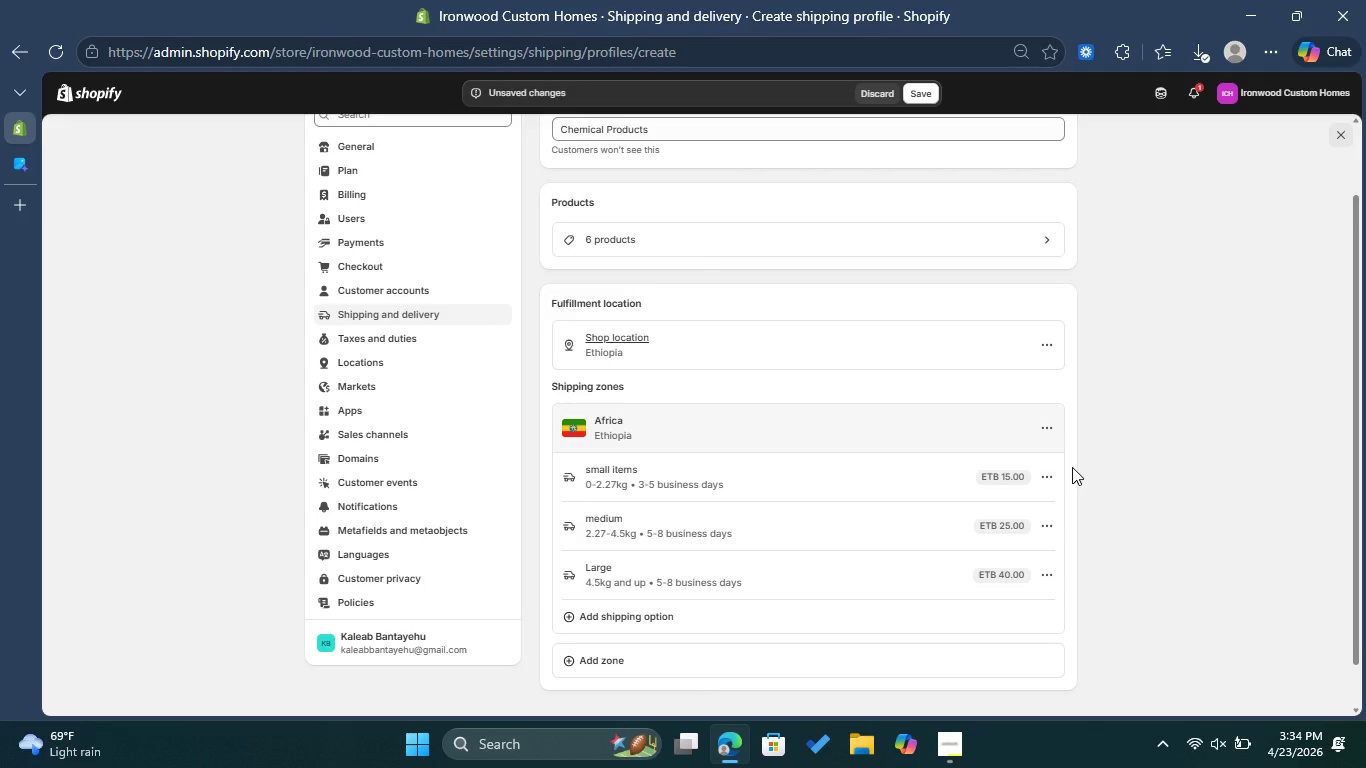 
scroll: coordinate [1072, 467], scroll_direction: up, amount: 3.0
 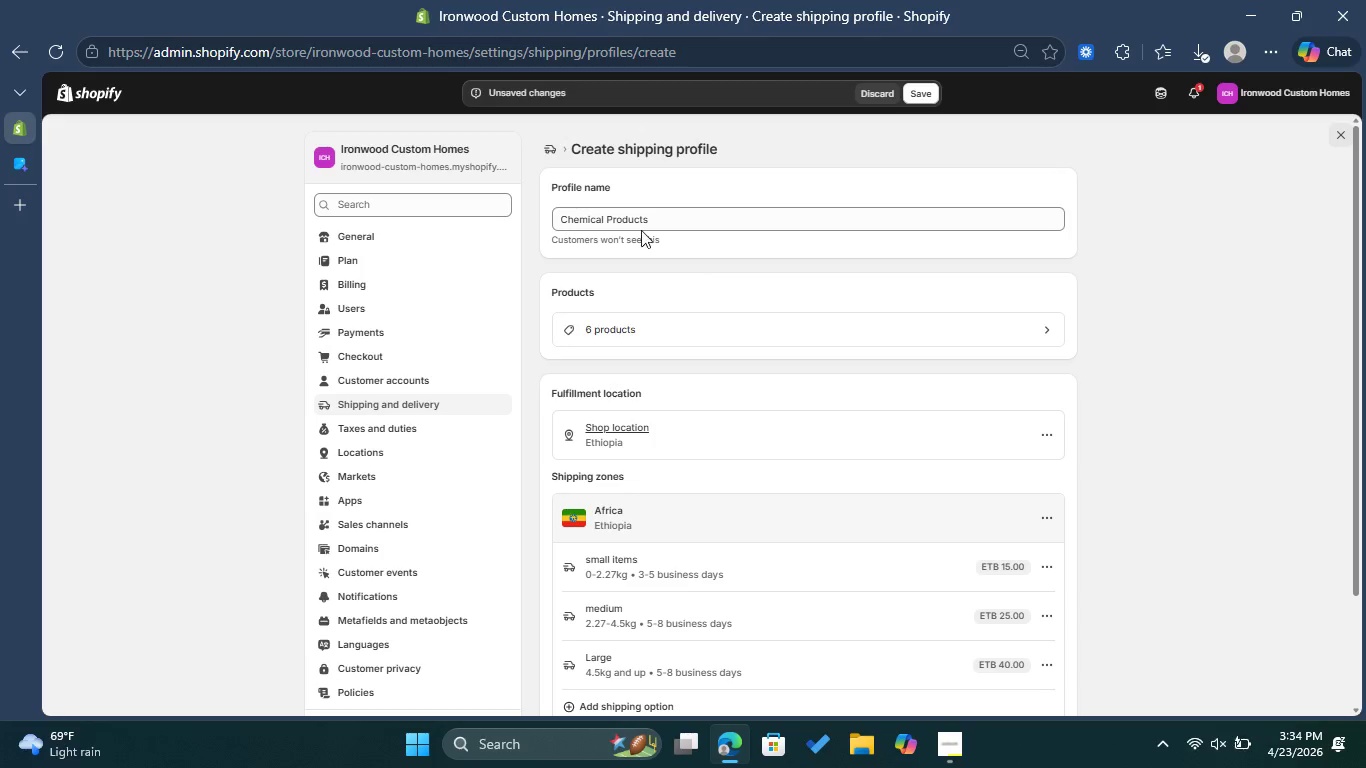 
wait(7.57)
 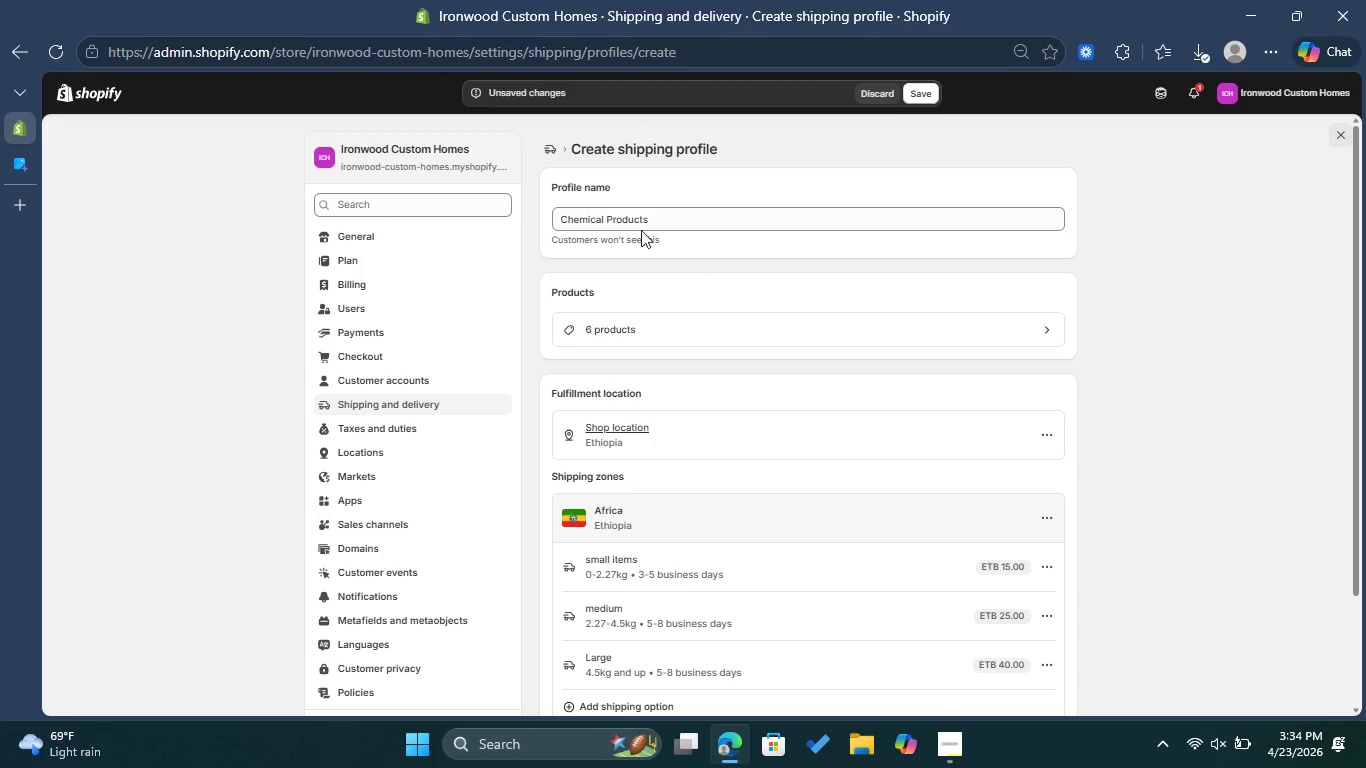 
left_click([549, 141])
 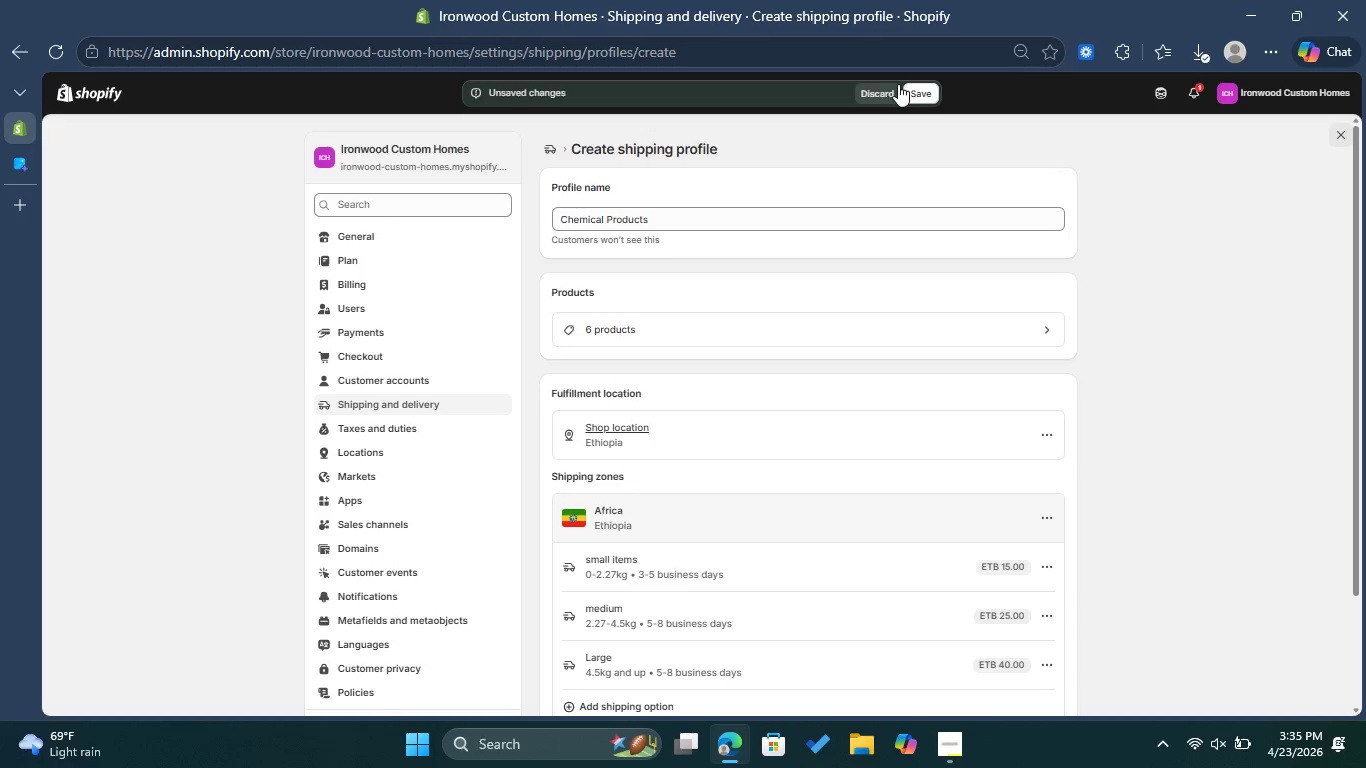 
left_click([922, 99])
 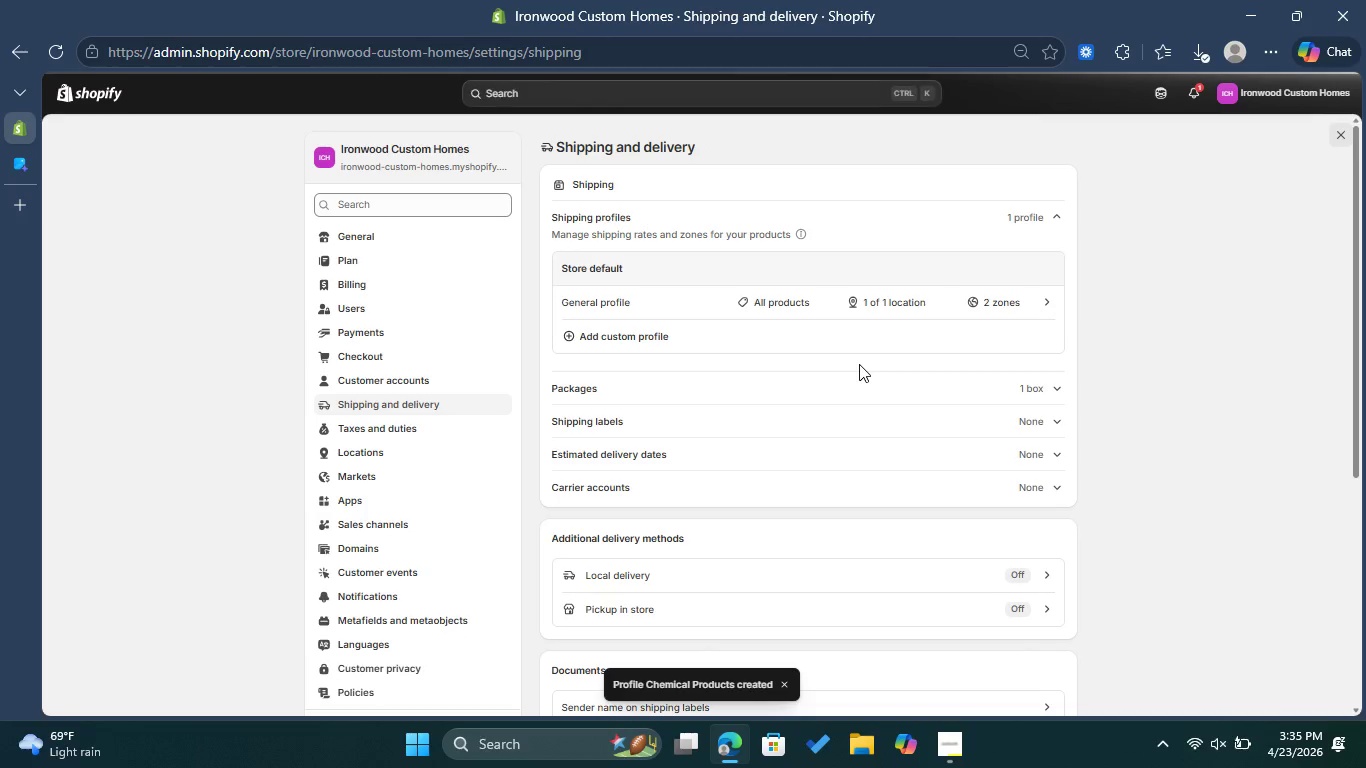 
scroll: coordinate [844, 375], scroll_direction: down, amount: 2.0
 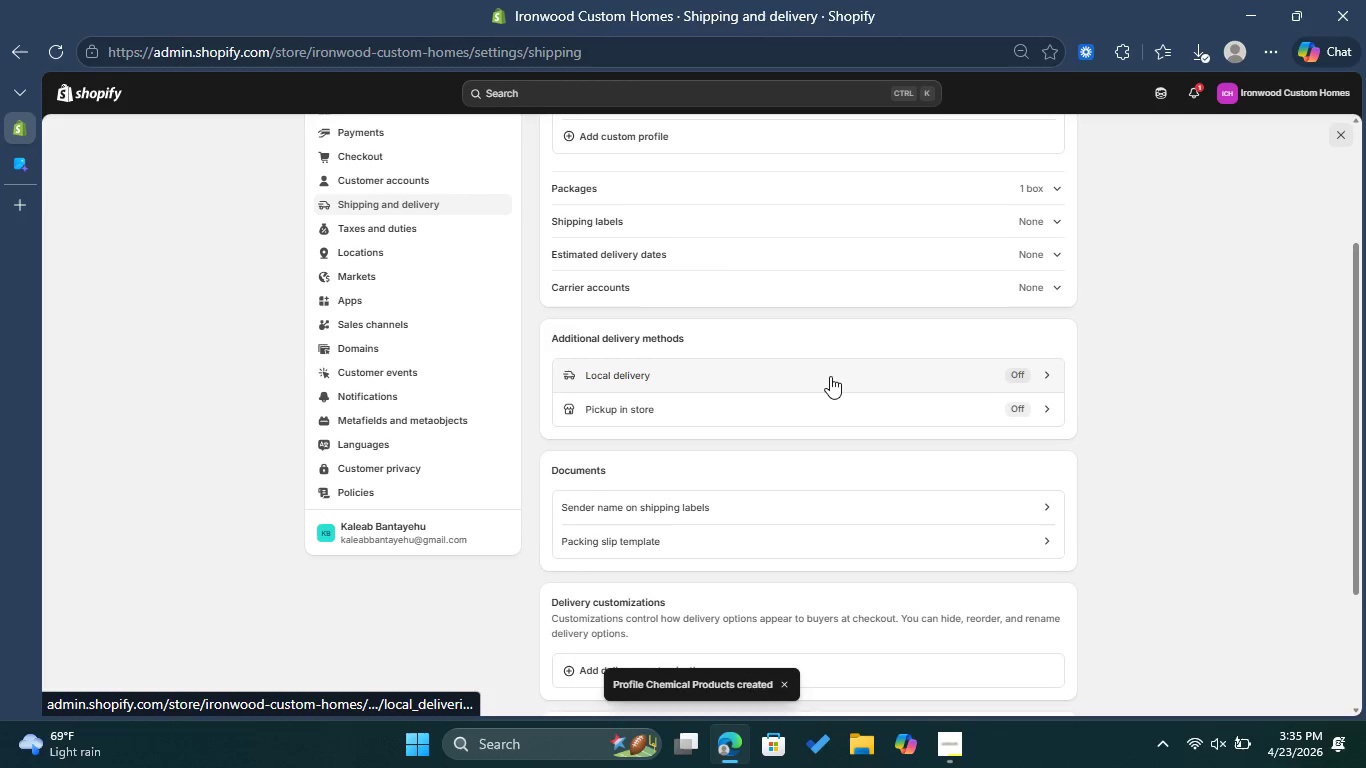 
scroll: coordinate [830, 376], scroll_direction: up, amount: 2.0
 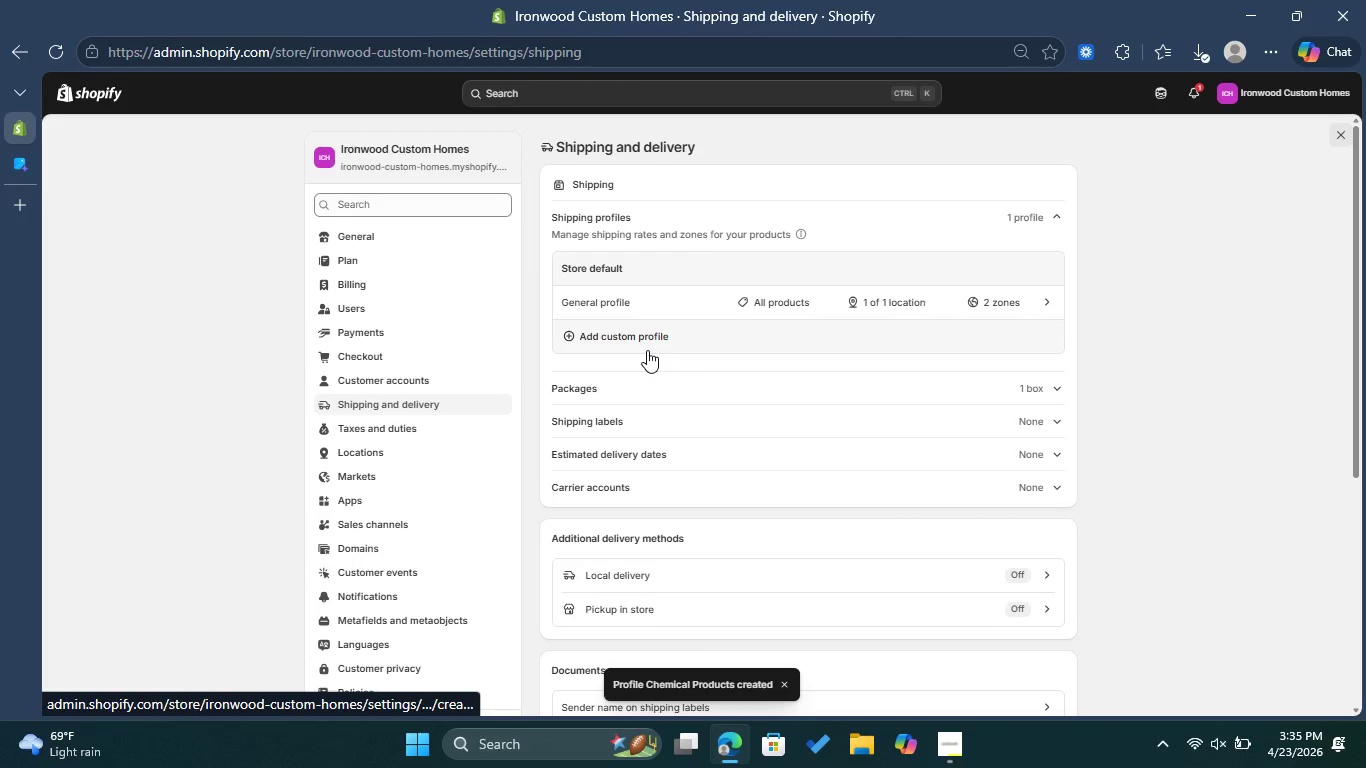 
left_click([647, 350])
 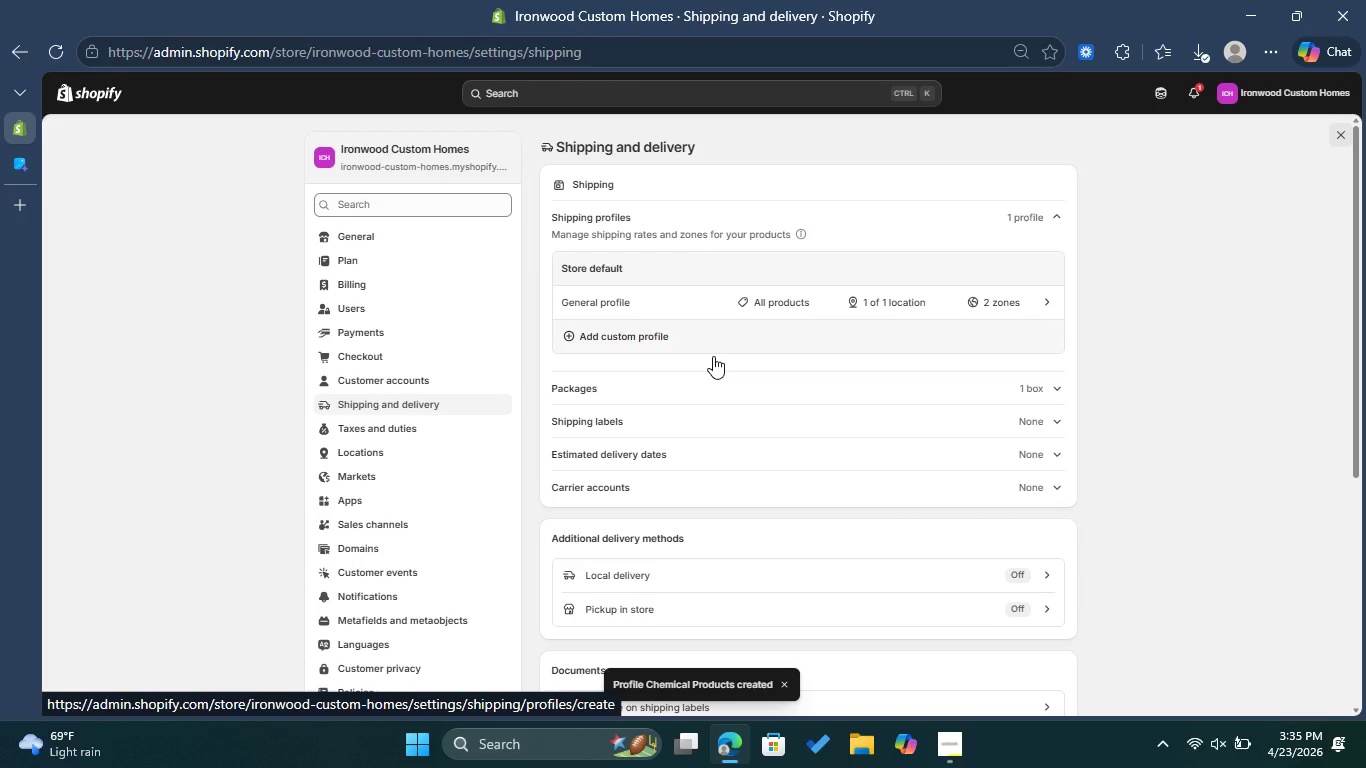 
mouse_move([716, 355])
 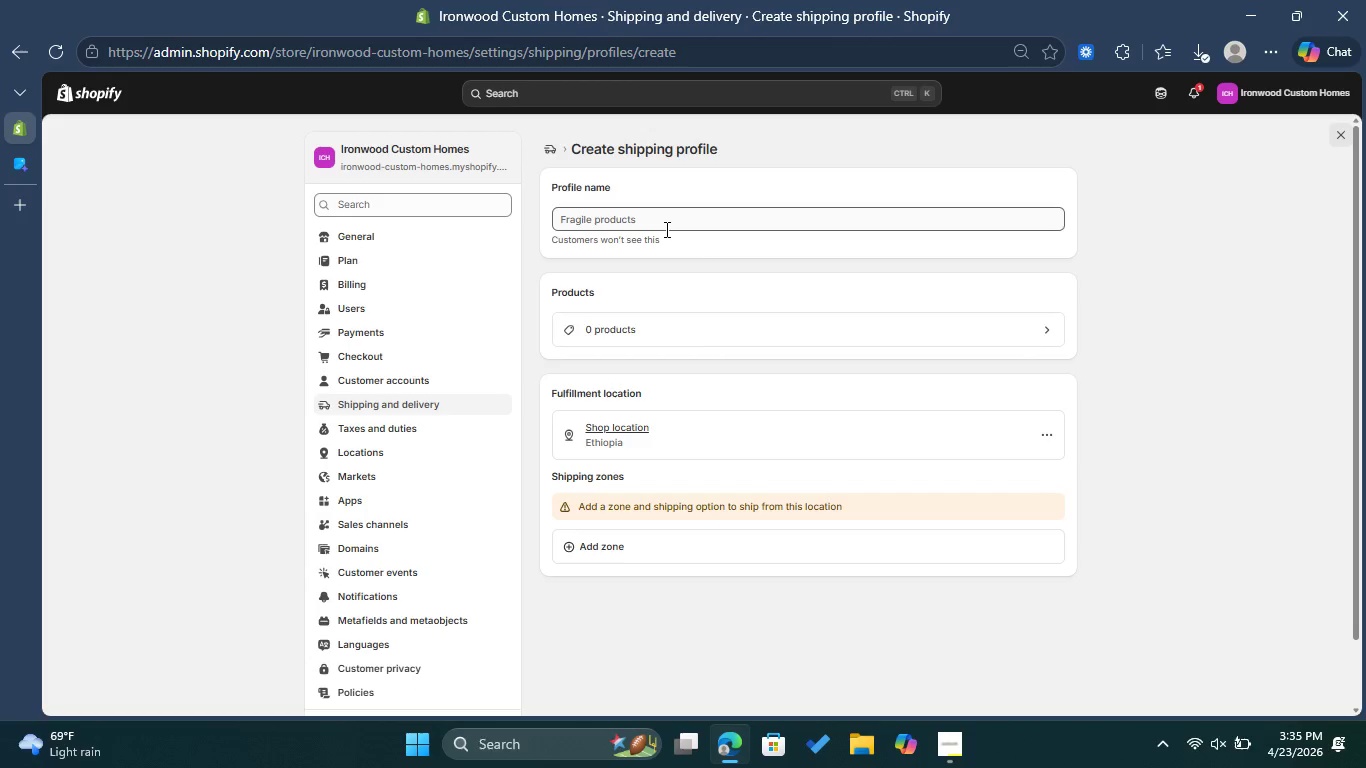 
double_click([665, 229])
 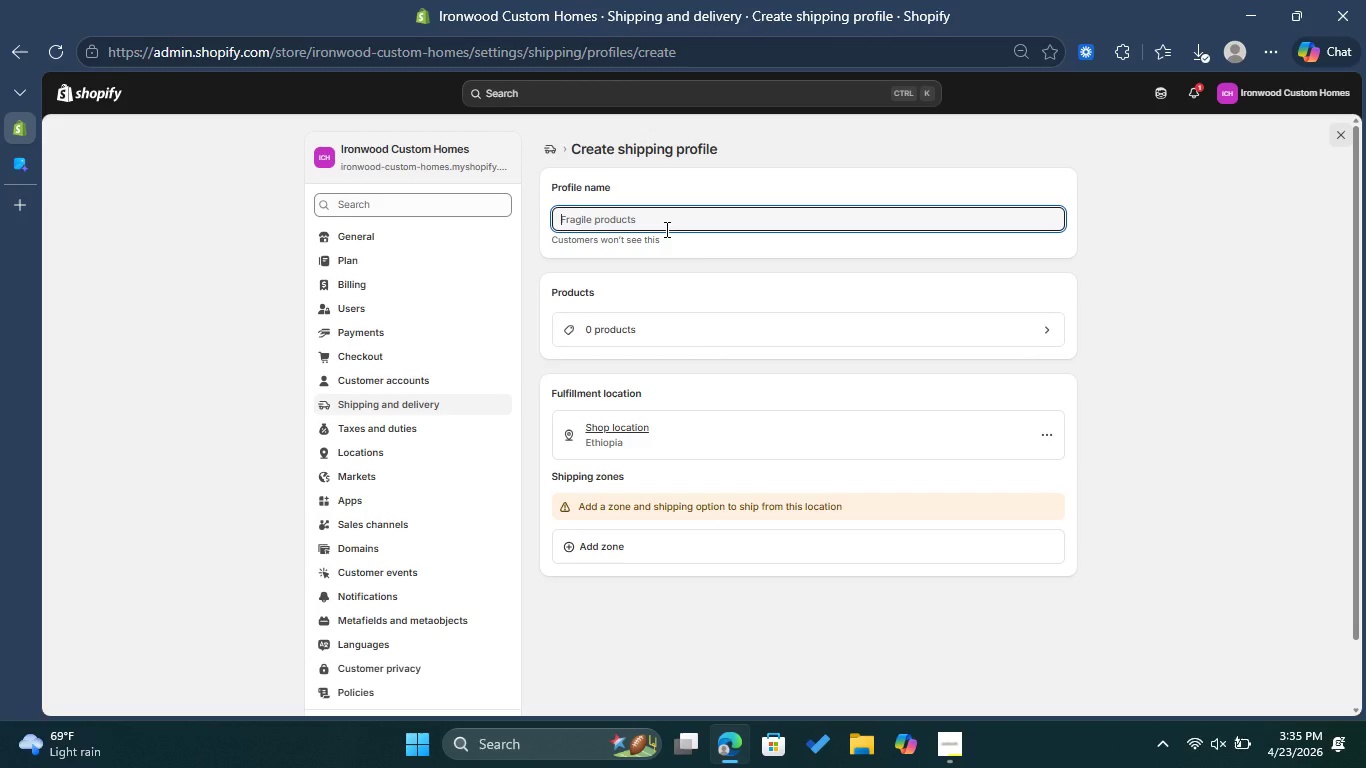 
type(Standard P)
 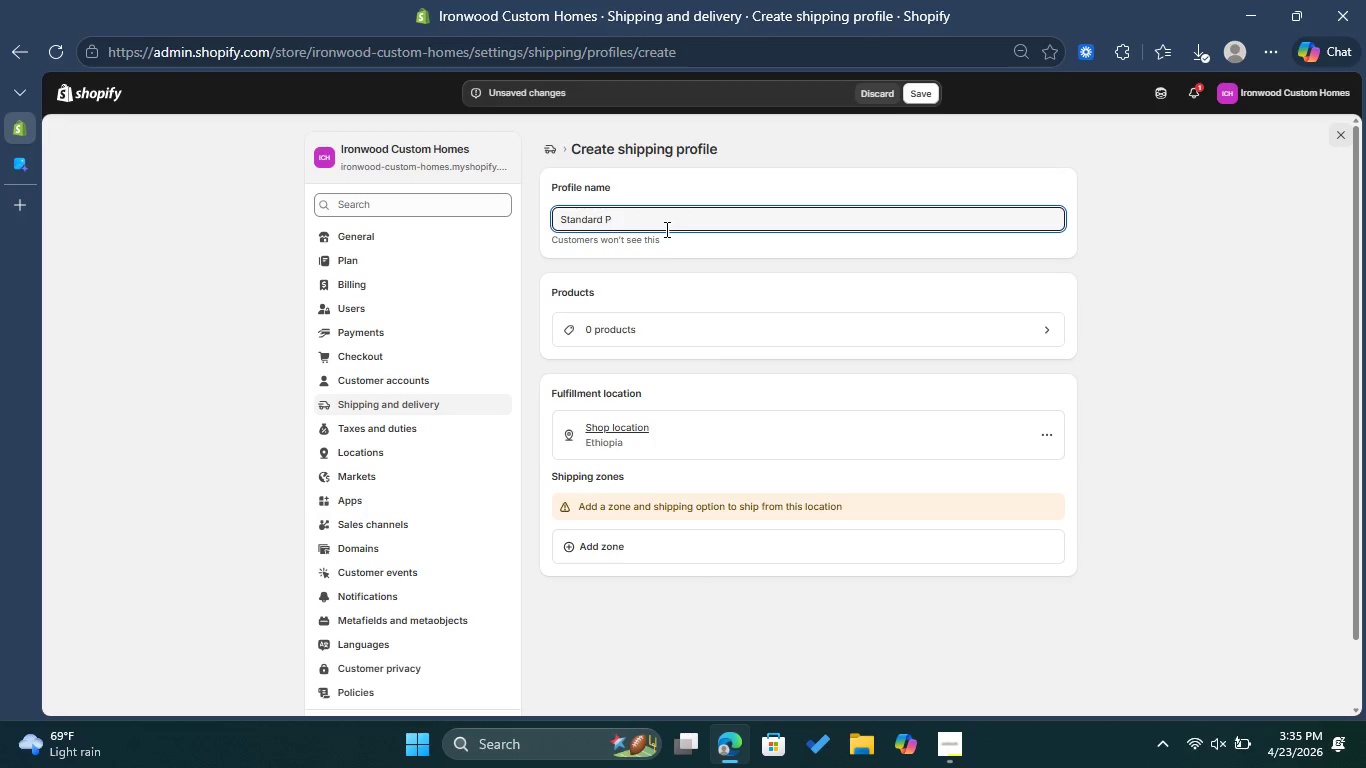 
wait(9.41)
 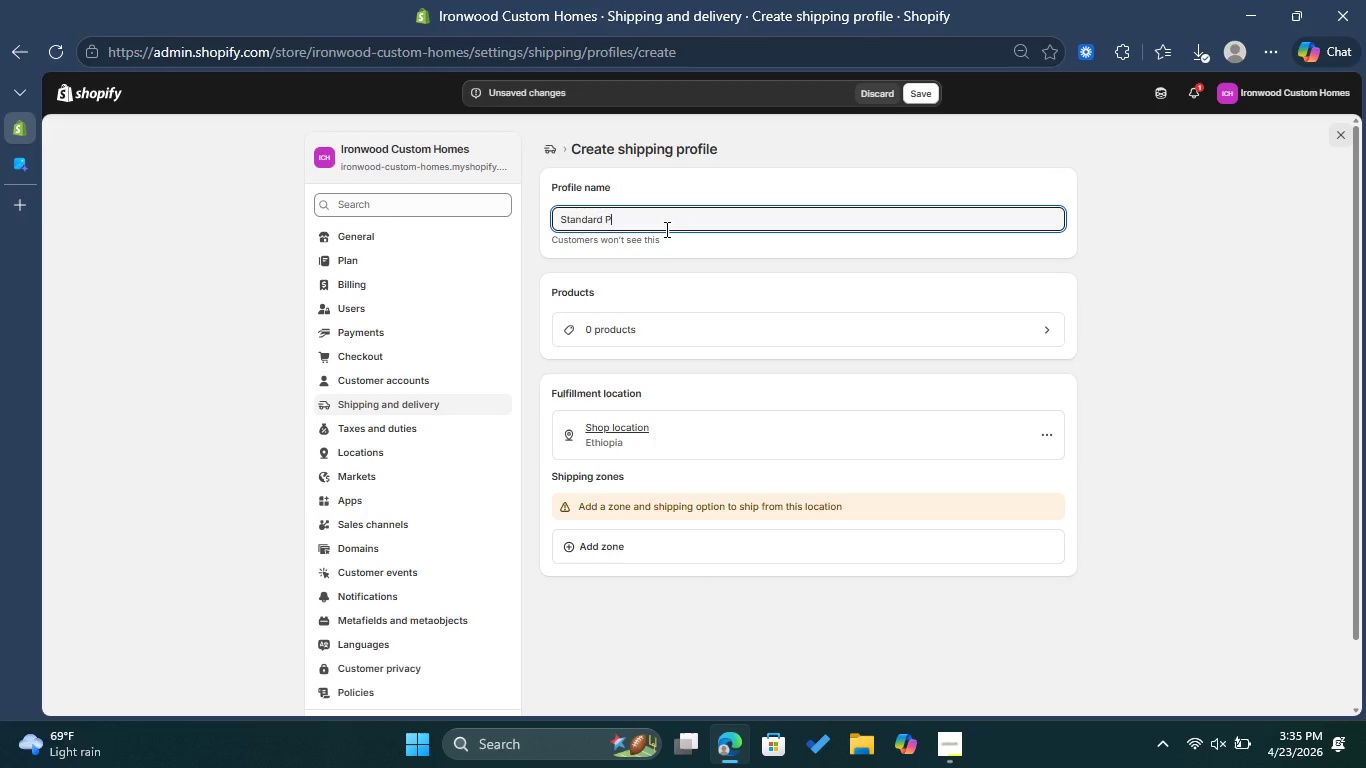 
type(roducts )
 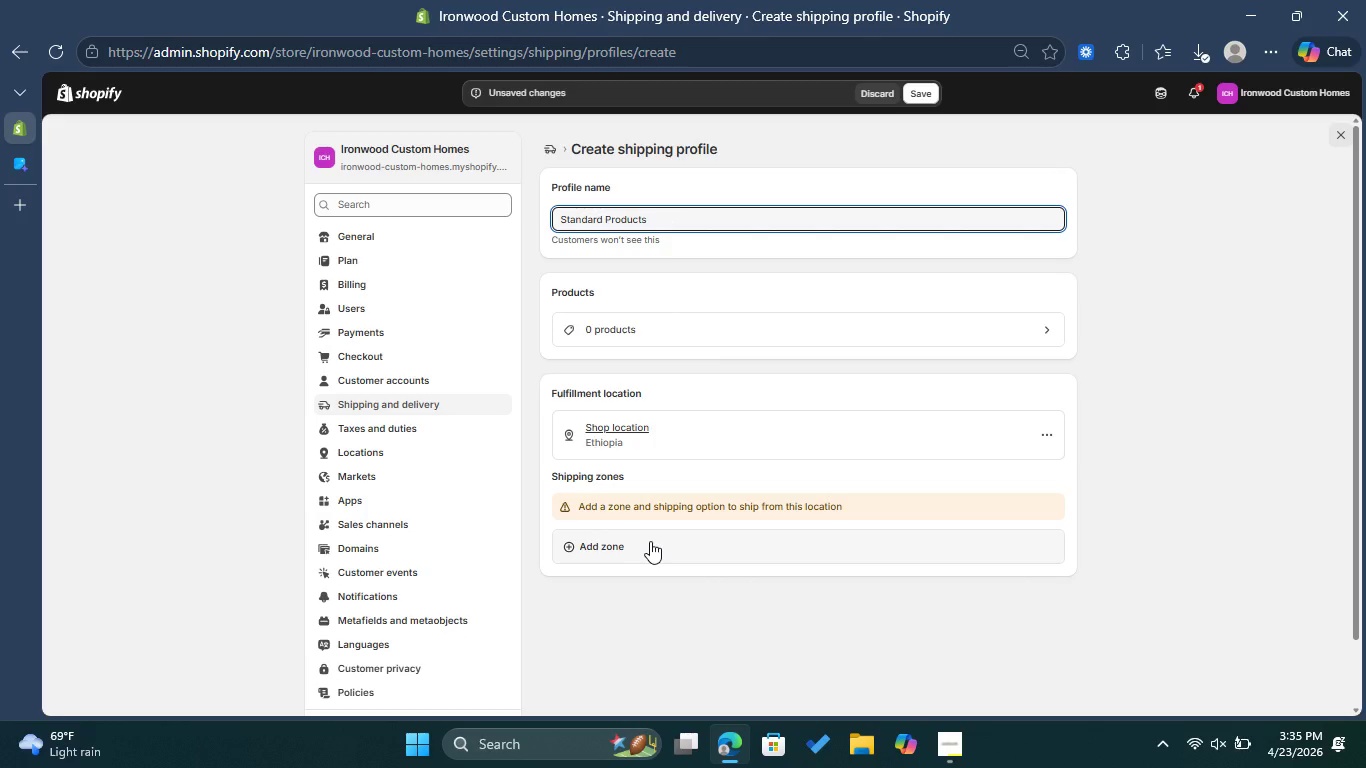 
wait(9.98)
 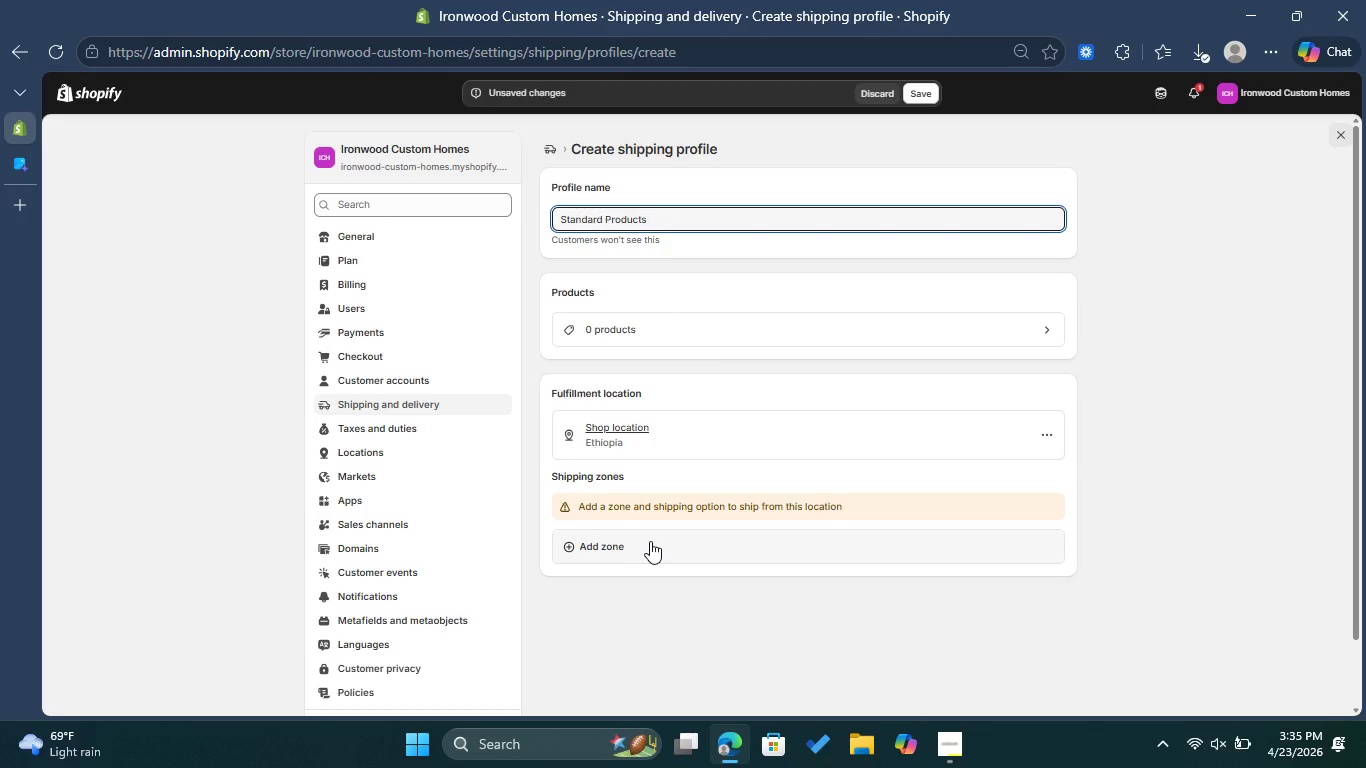 
left_click([606, 542])
 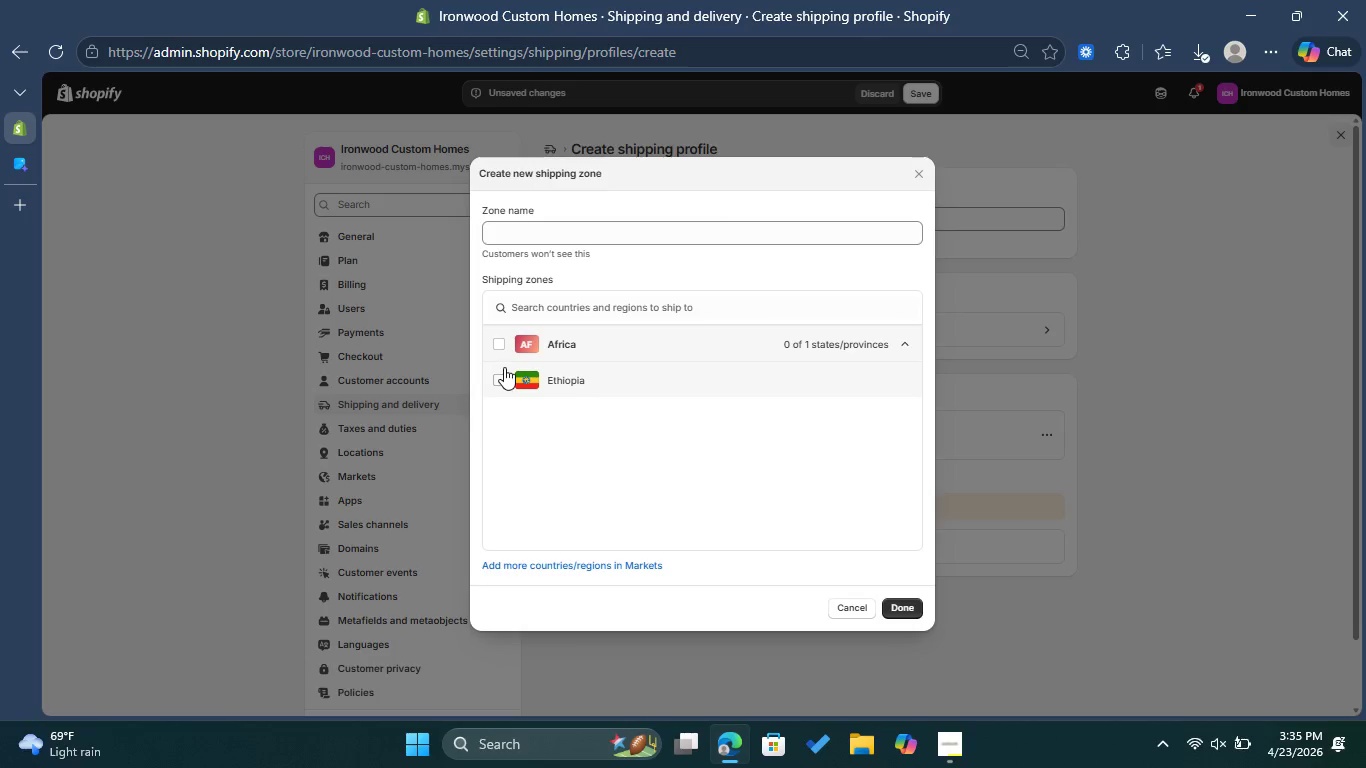 
left_click([502, 380])
 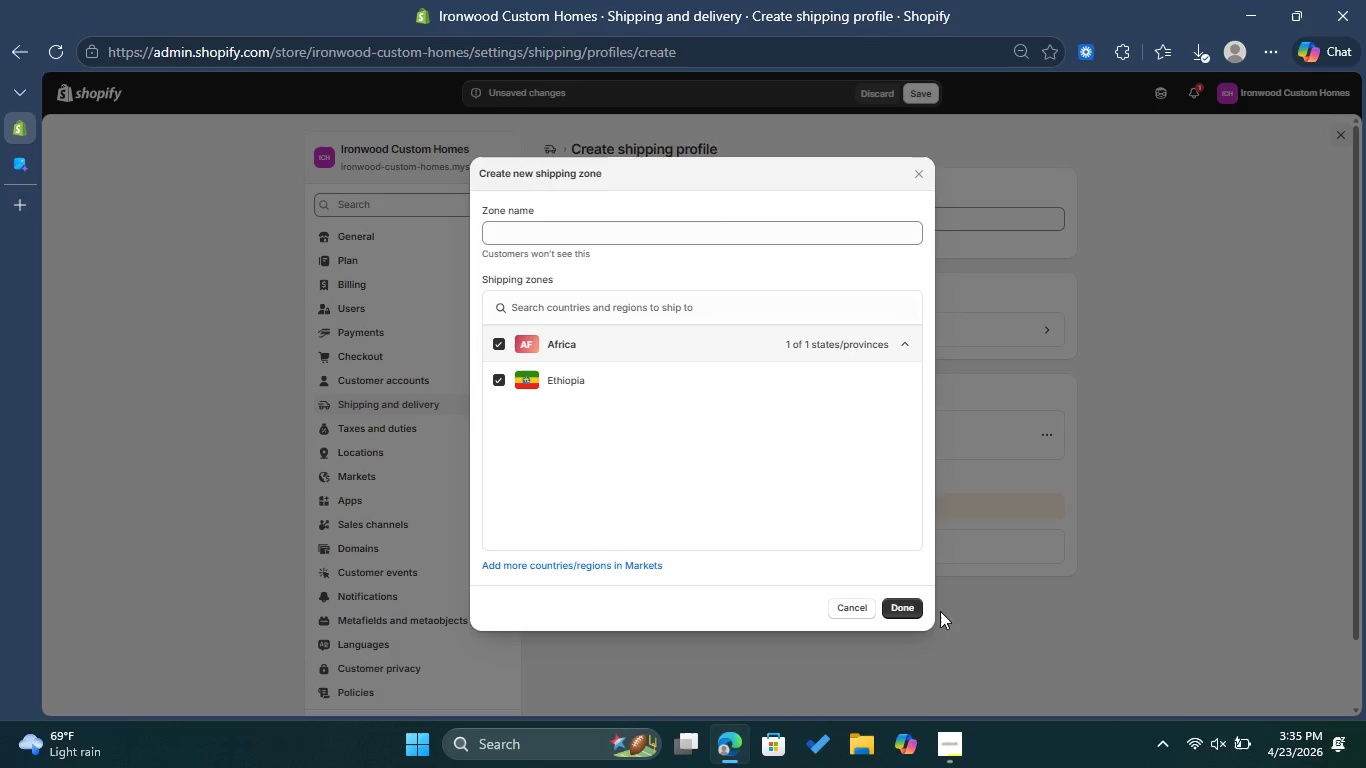 
left_click([900, 602])
 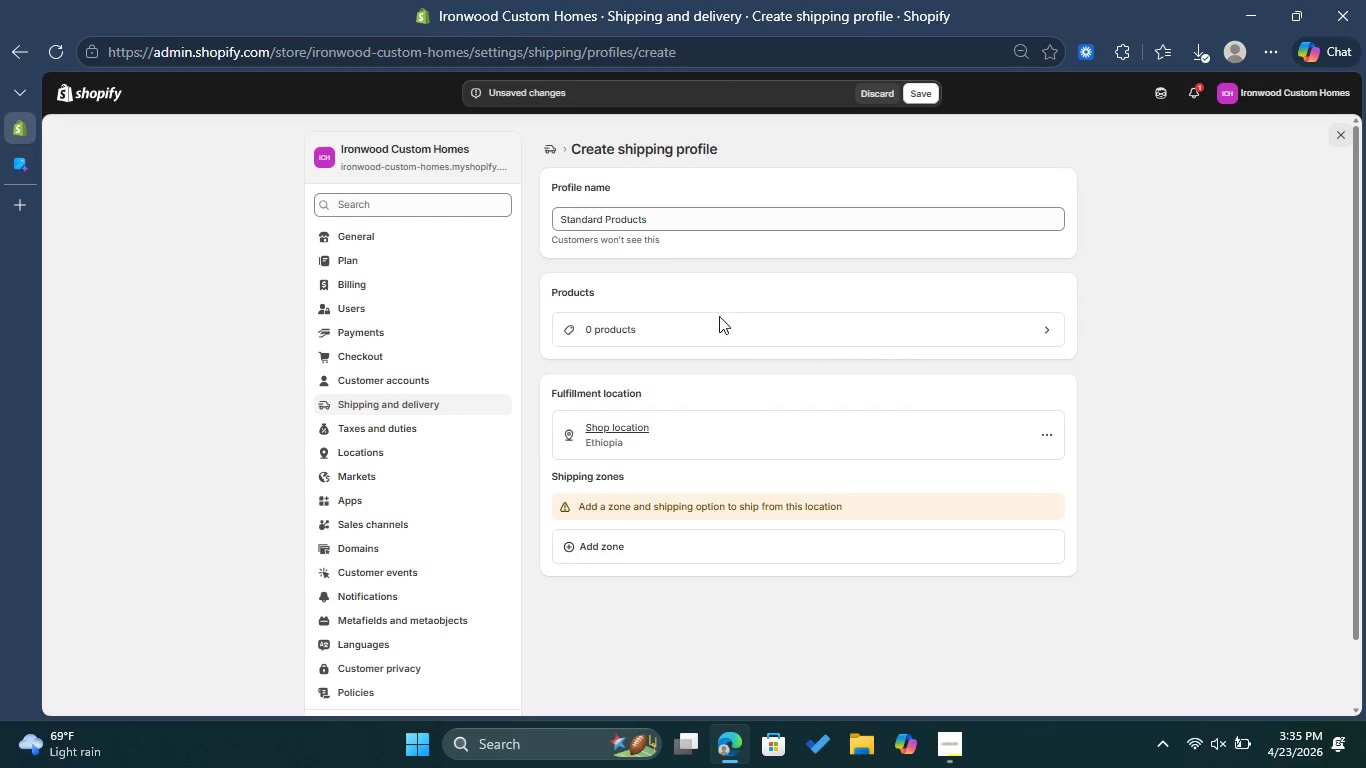 
left_click([718, 316])
 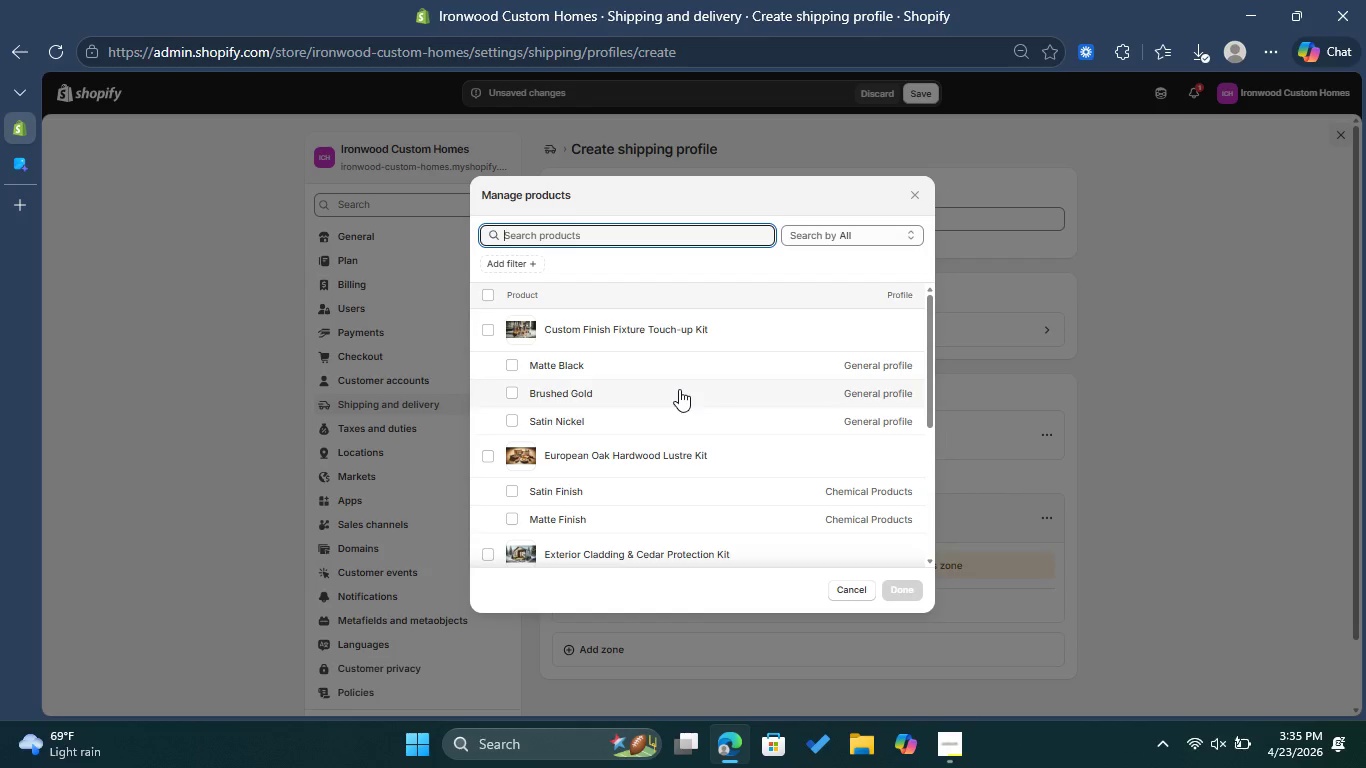 
wait(5.81)
 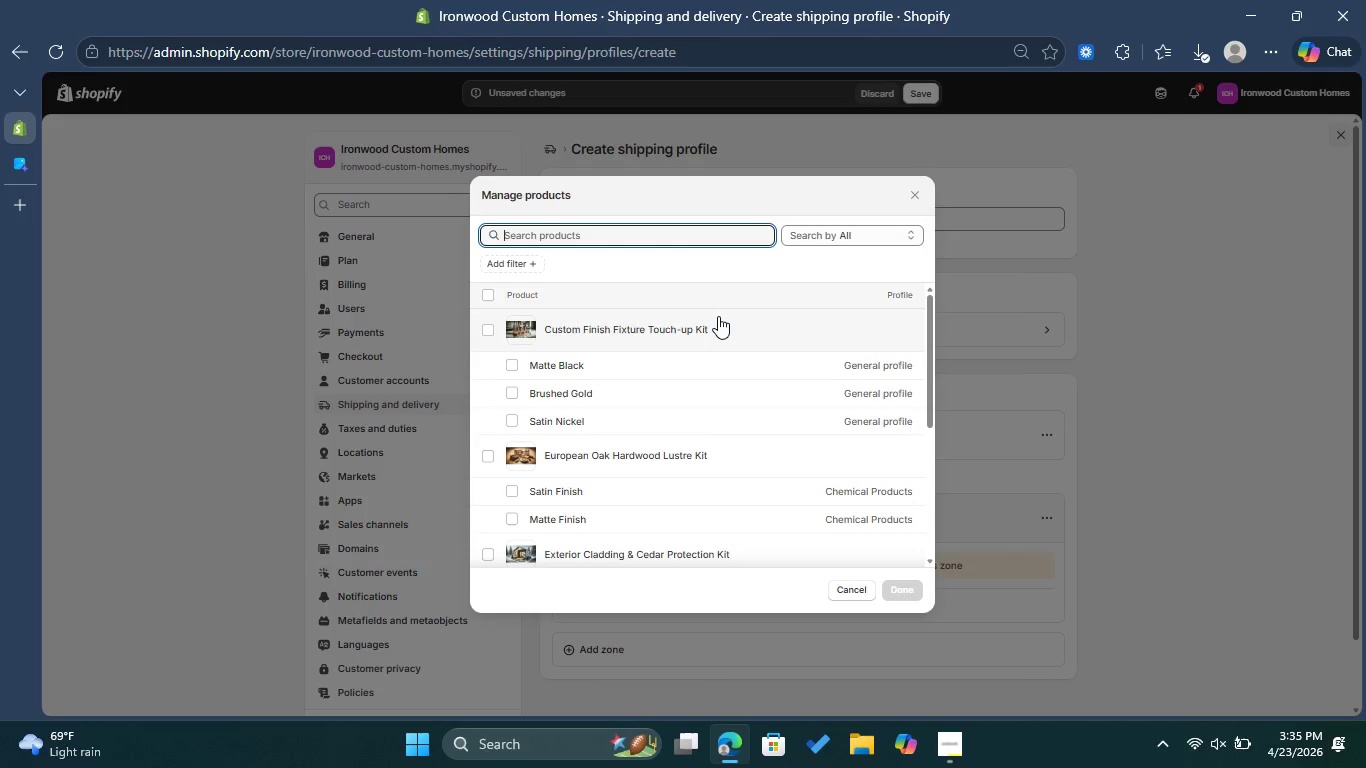 
scroll: coordinate [679, 389], scroll_direction: down, amount: 4.0
 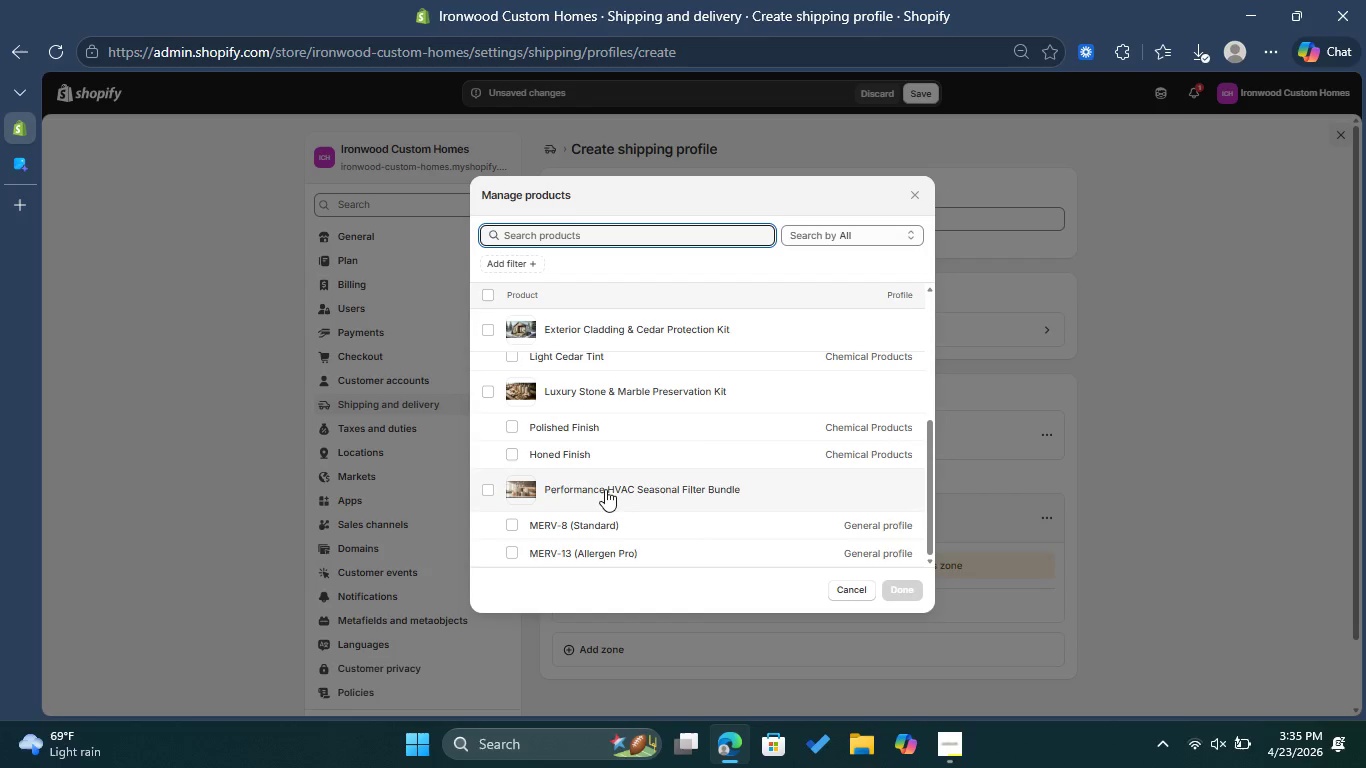 
left_click([605, 489])
 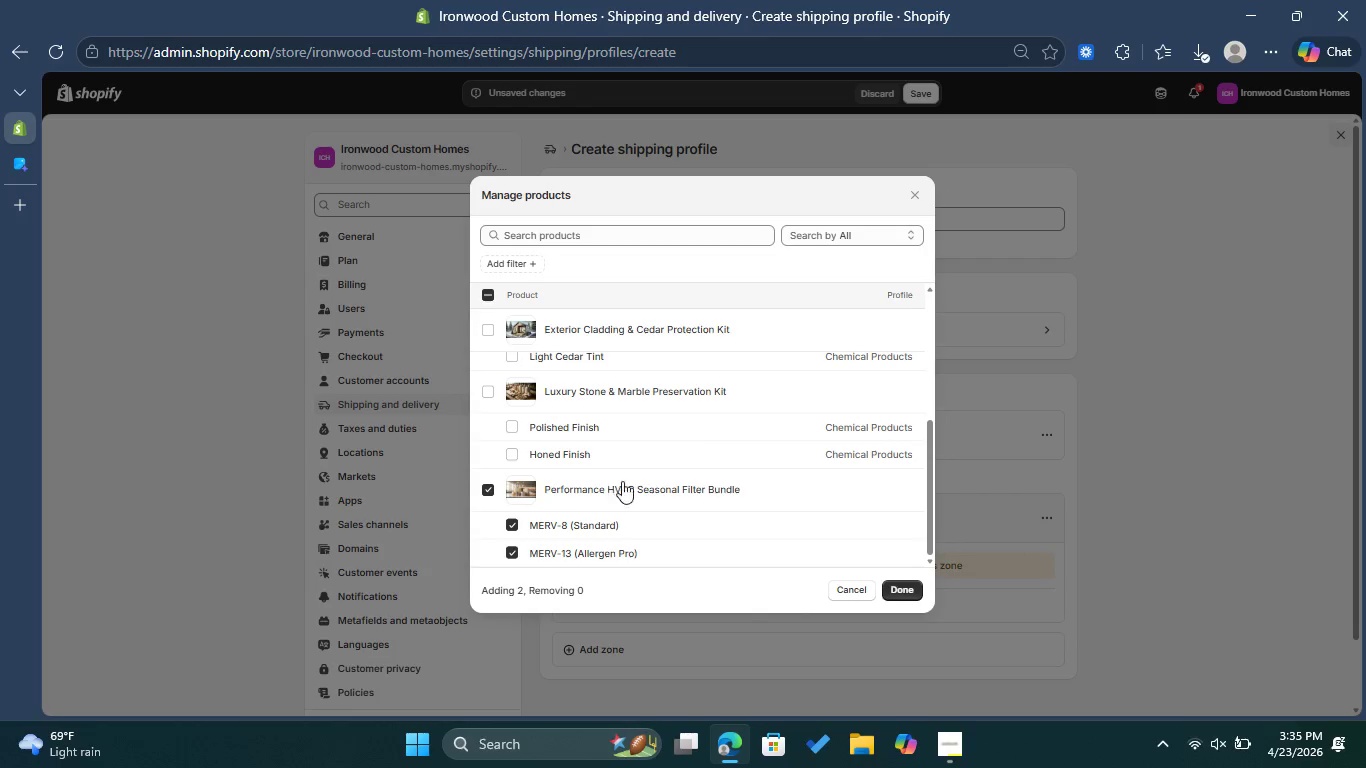 
scroll: coordinate [654, 437], scroll_direction: up, amount: 3.0
 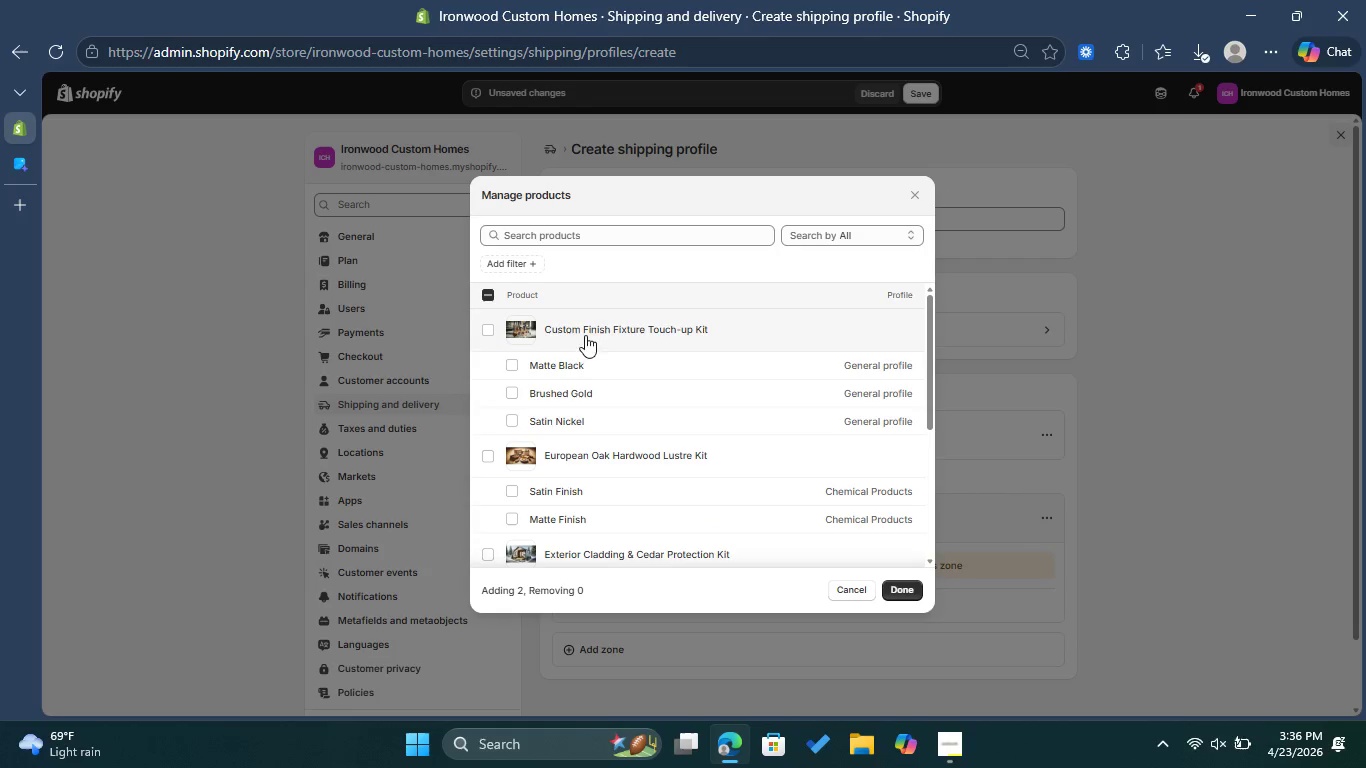 
left_click([596, 332])
 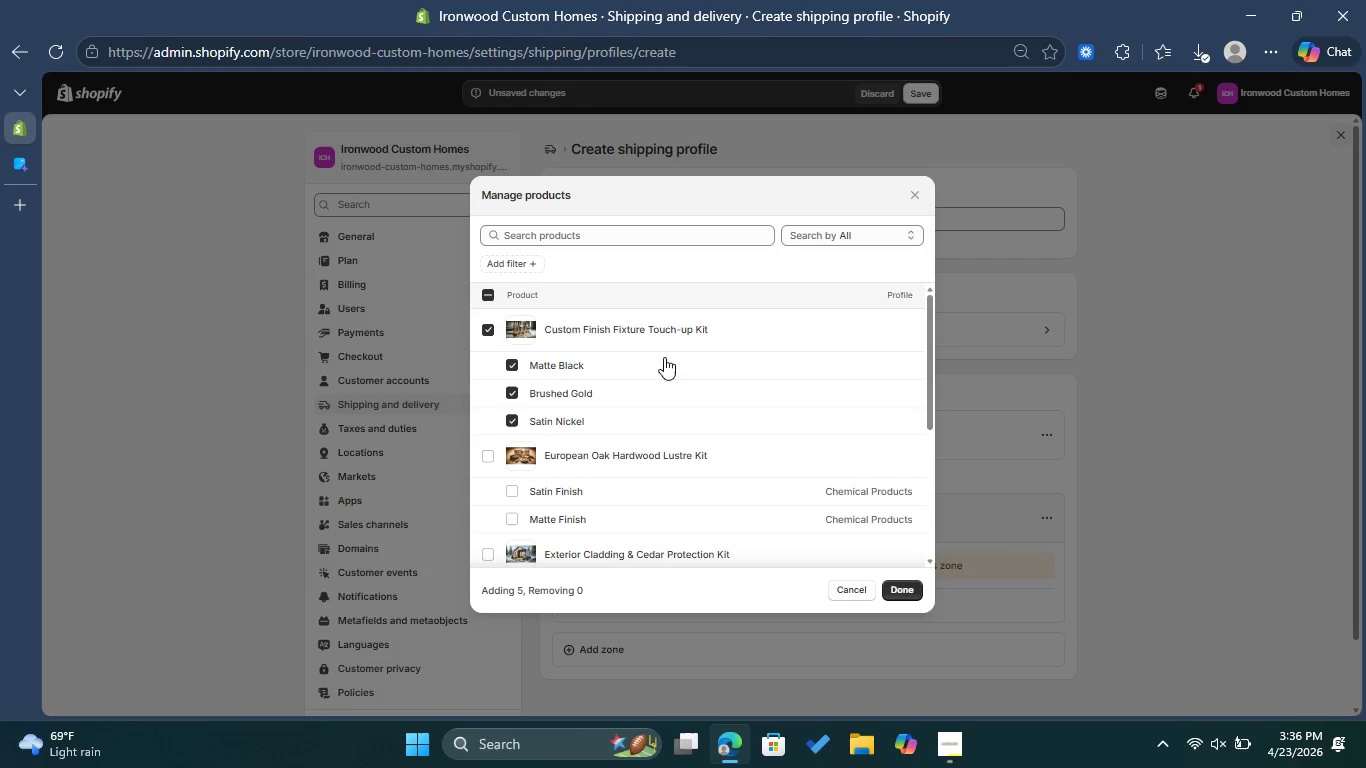 
left_click([523, 328])
 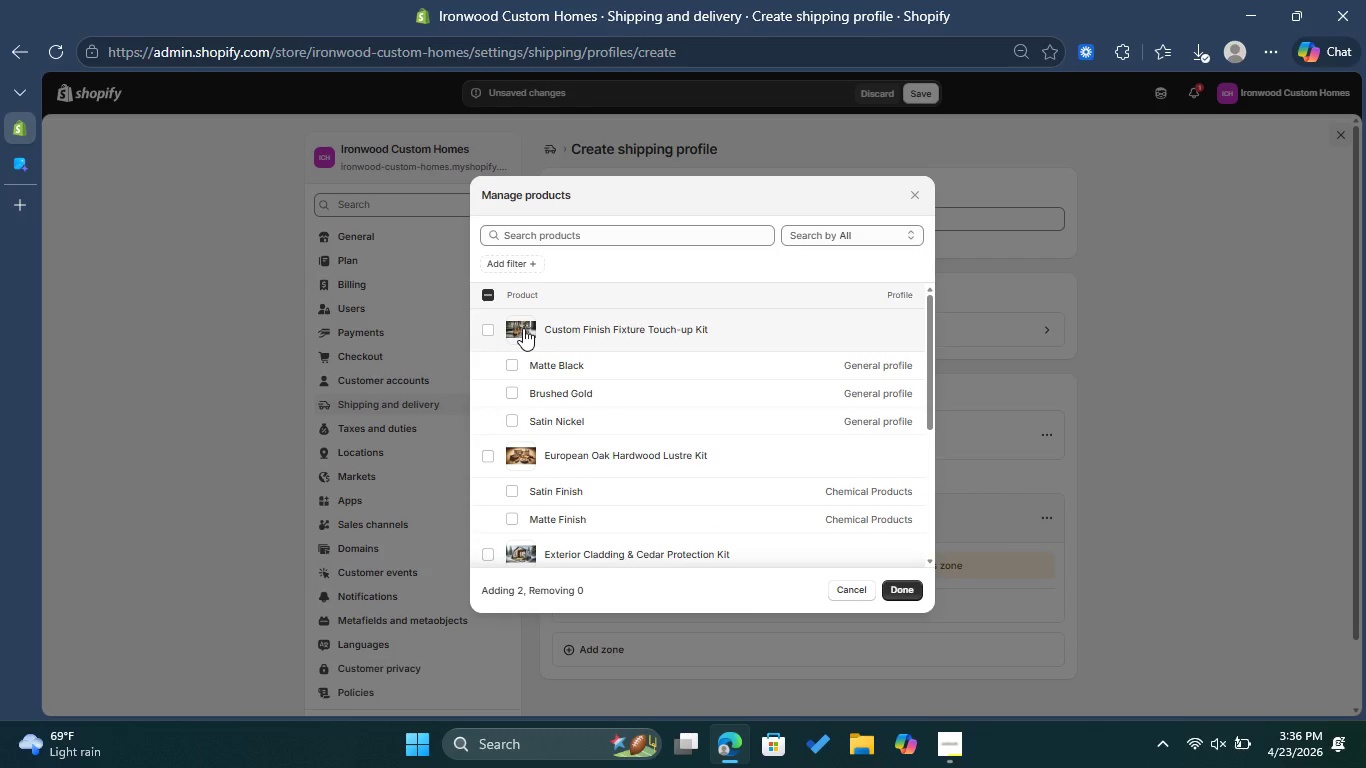 
left_click([523, 328])
 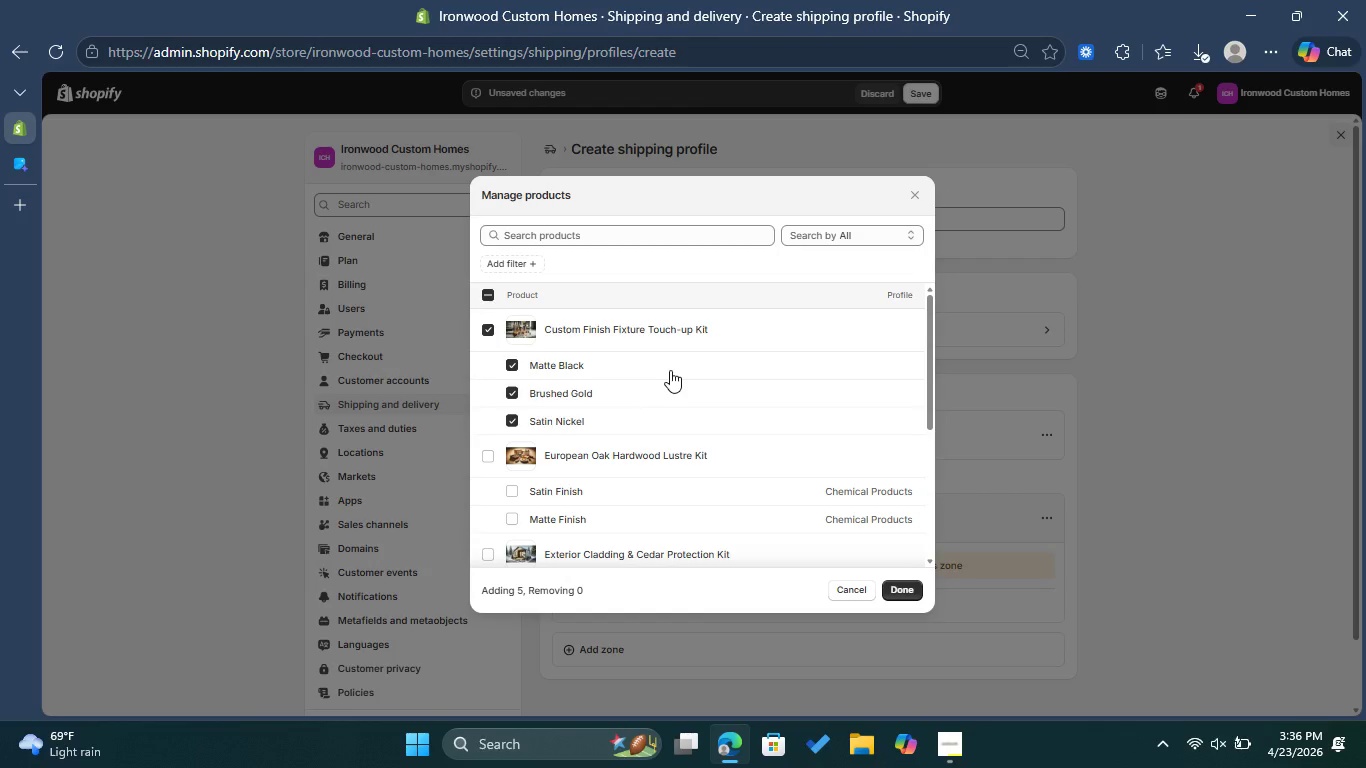 
scroll: coordinate [670, 370], scroll_direction: down, amount: 4.0
 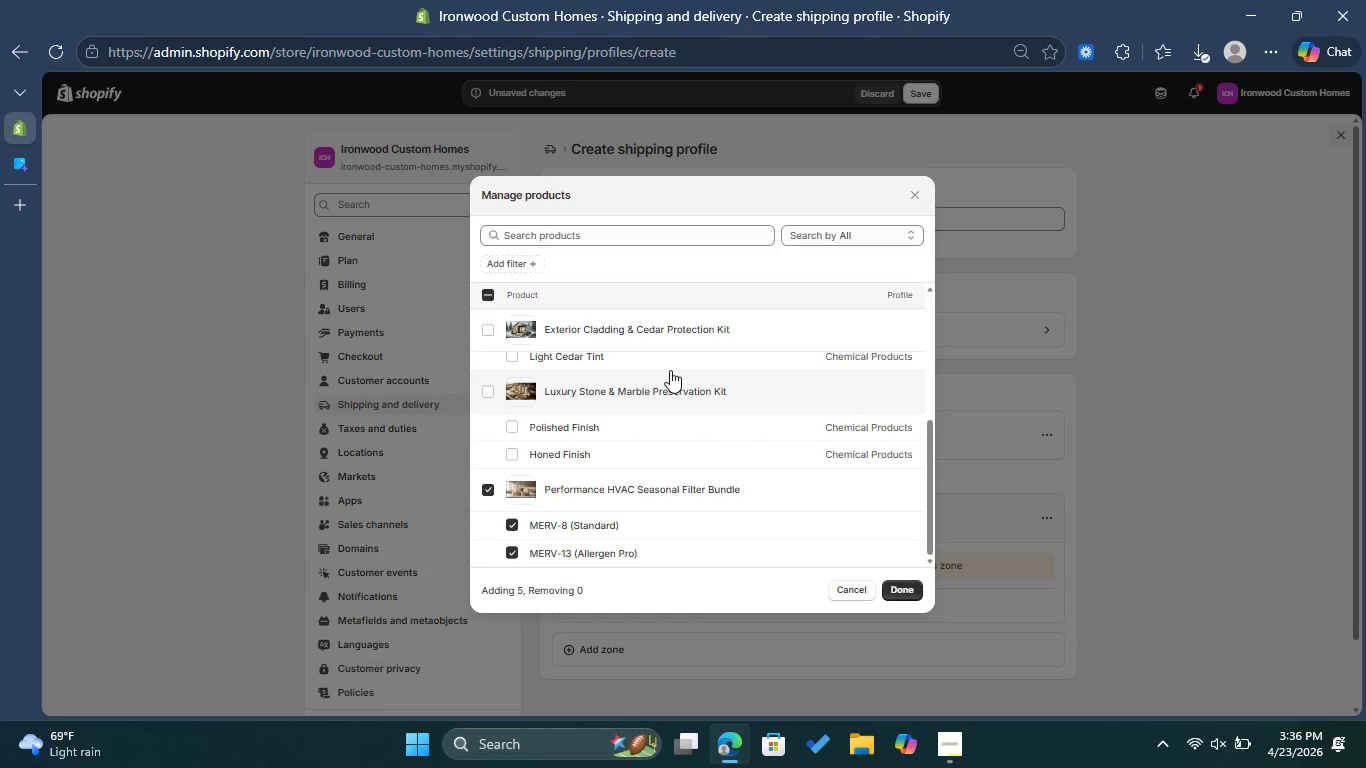 
scroll: coordinate [670, 370], scroll_direction: up, amount: 5.0
 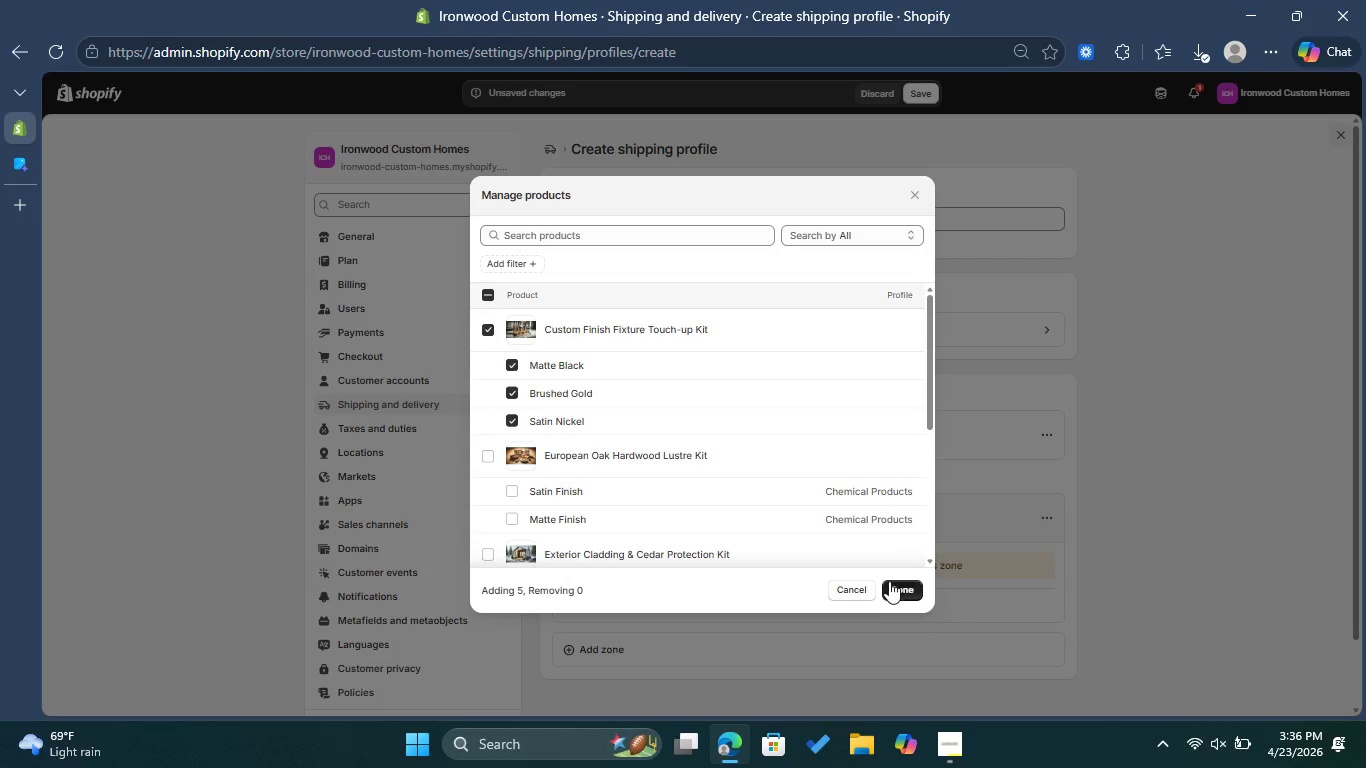 
left_click([889, 581])
 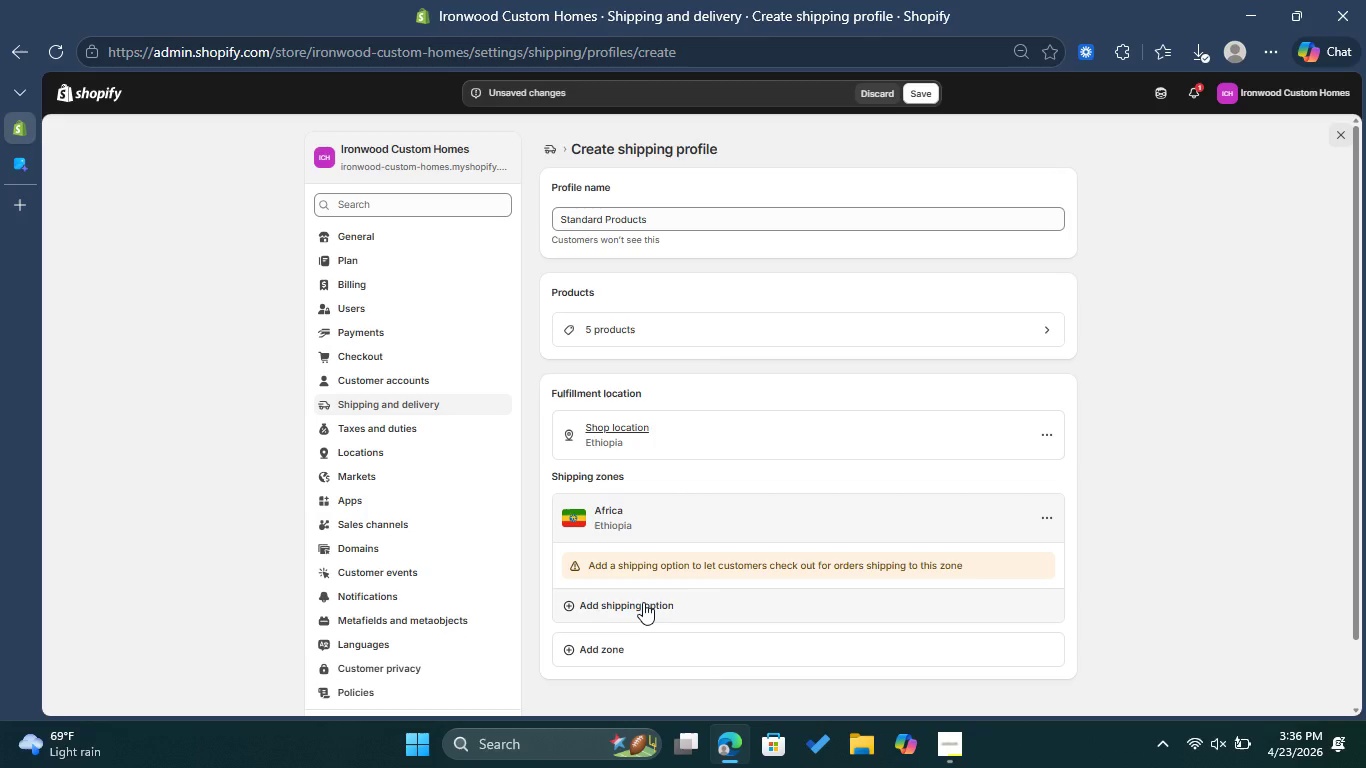 
wait(7.3)
 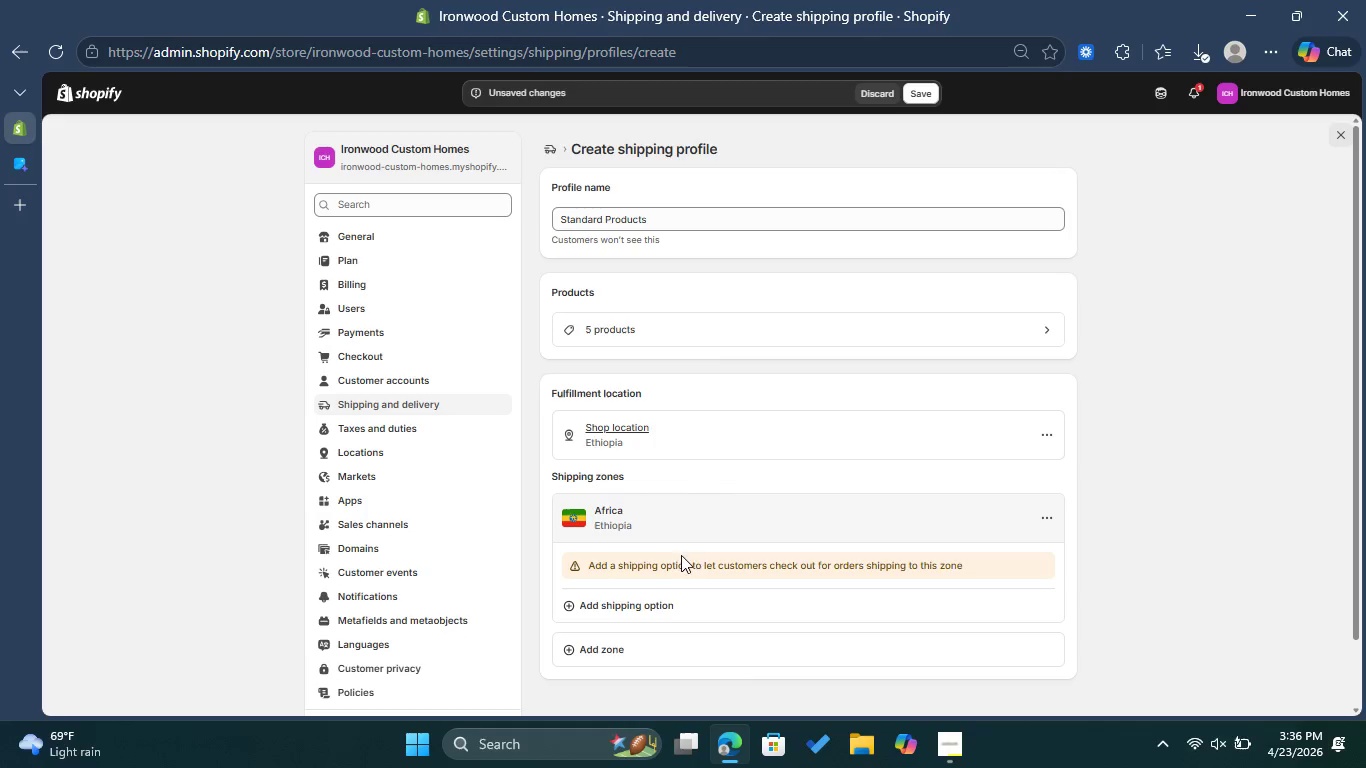 
left_click([643, 602])
 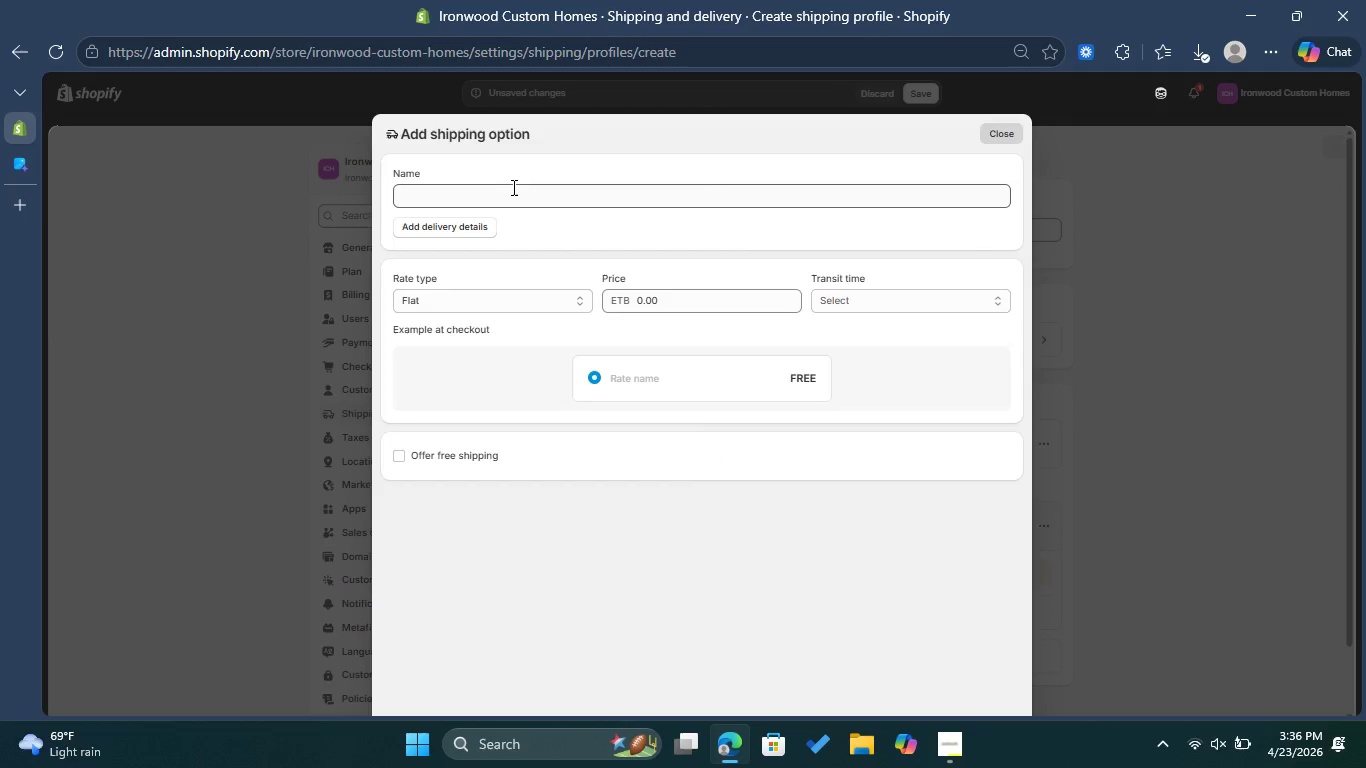 
wait(6.09)
 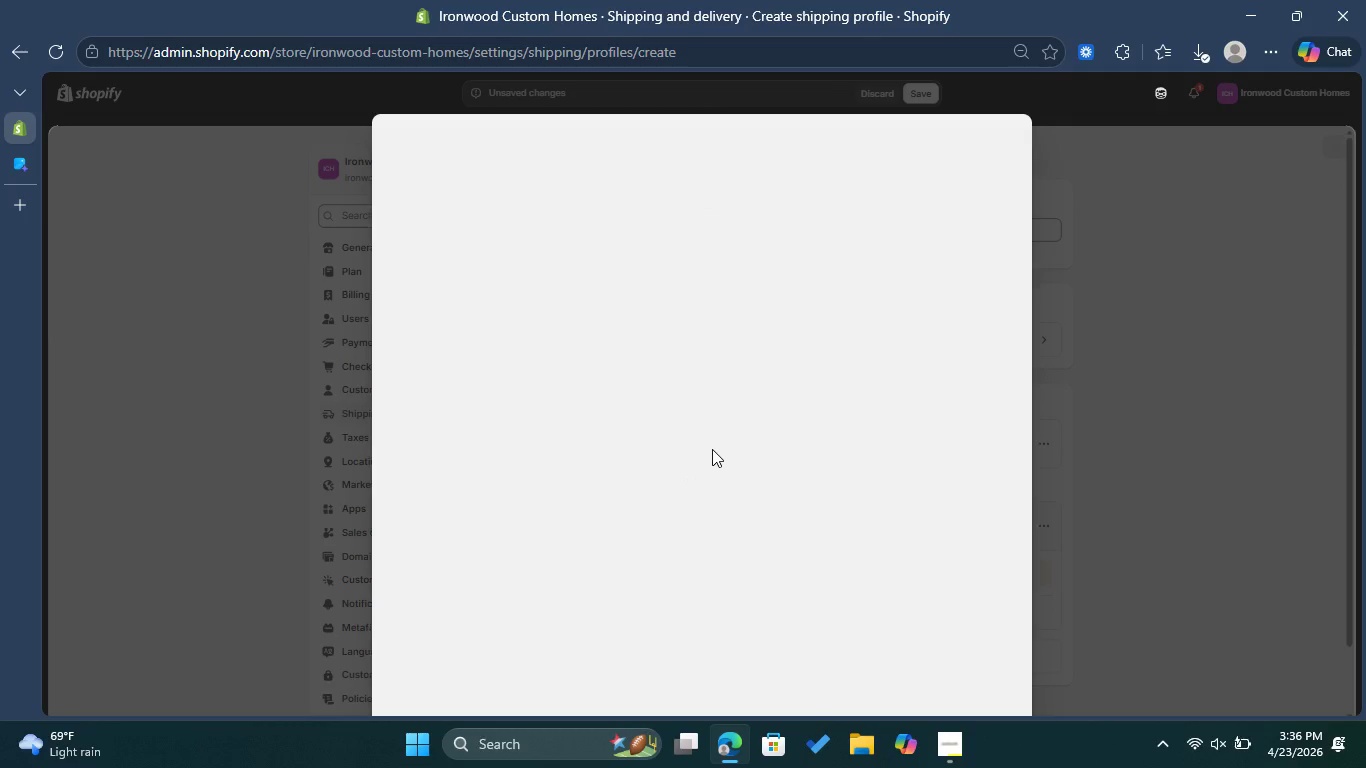 
left_click([519, 191])
 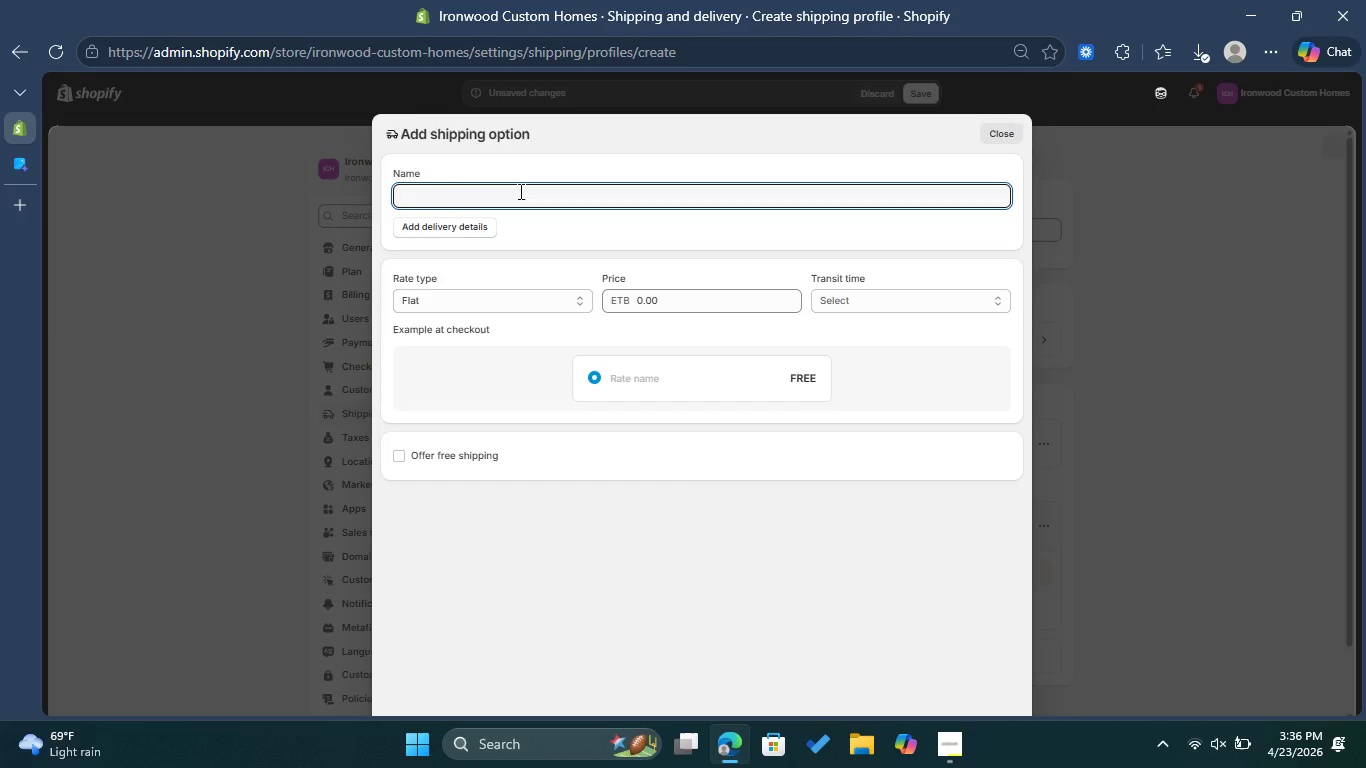 
type(mi)
key(Backspace)
key(Backspace)
type(normal)
 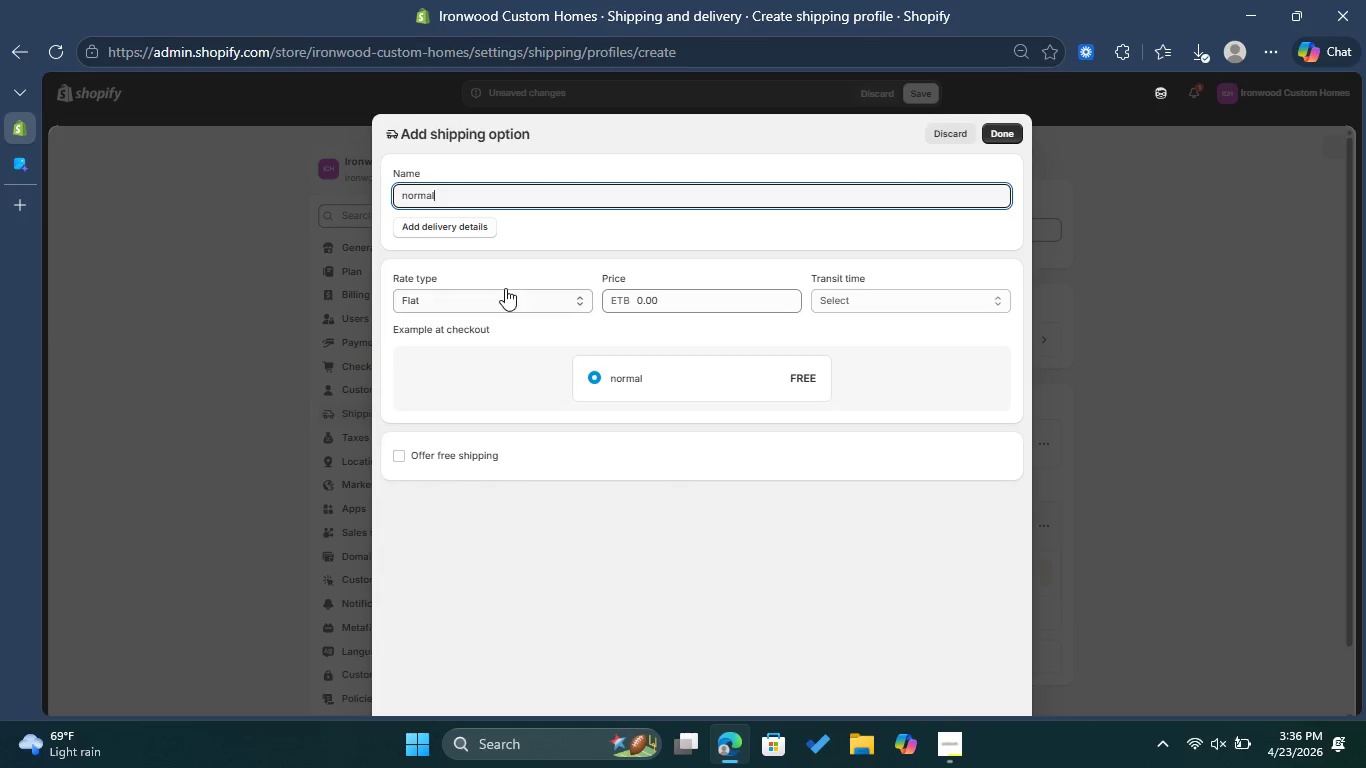 
left_click([505, 298])
 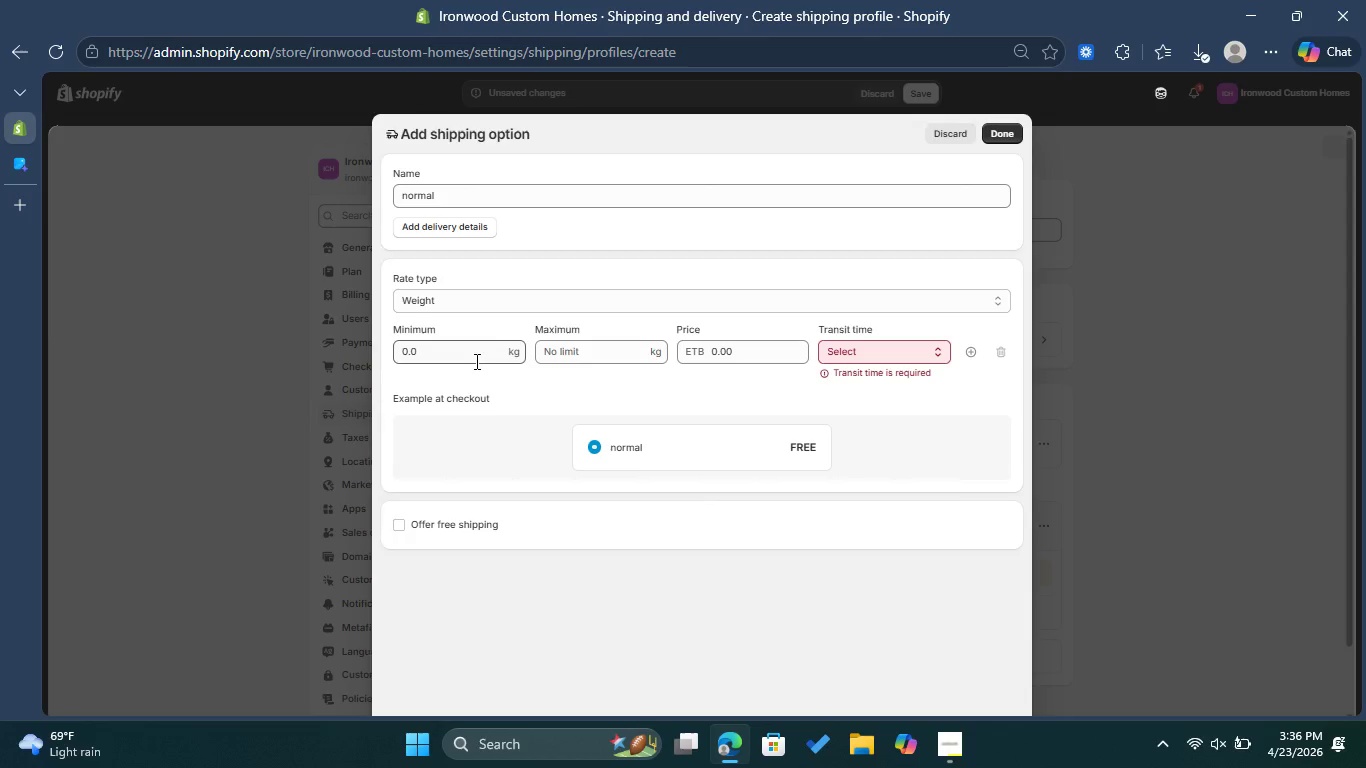 
left_click([566, 350])
 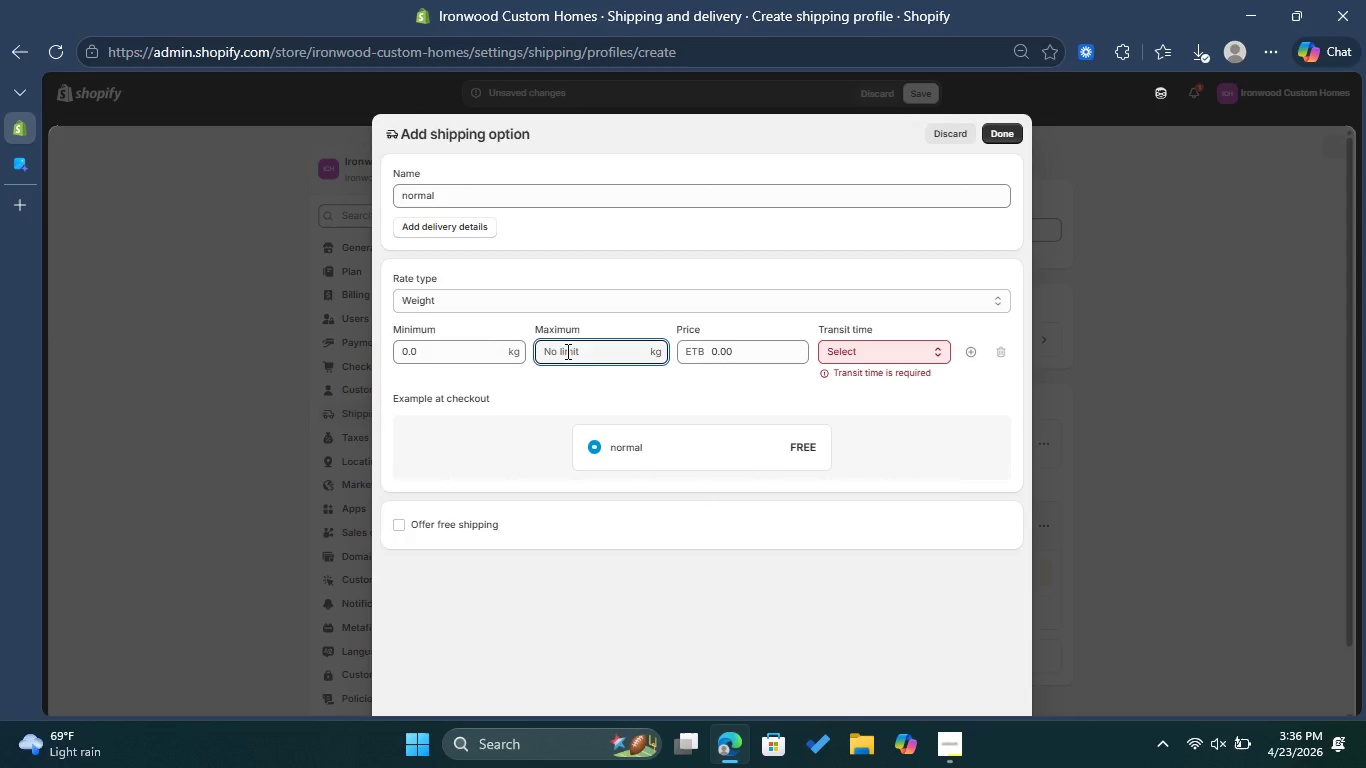 
wait(6.58)
 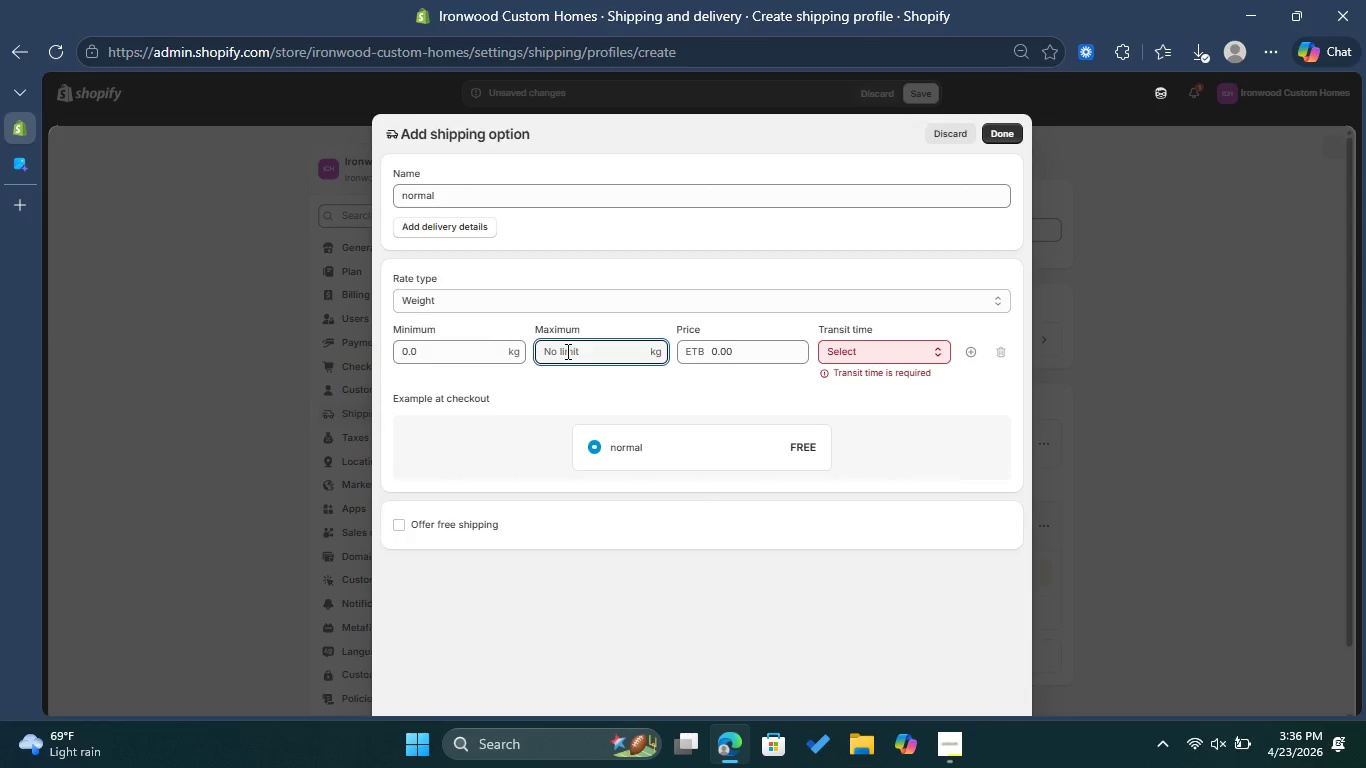 
key(2)
 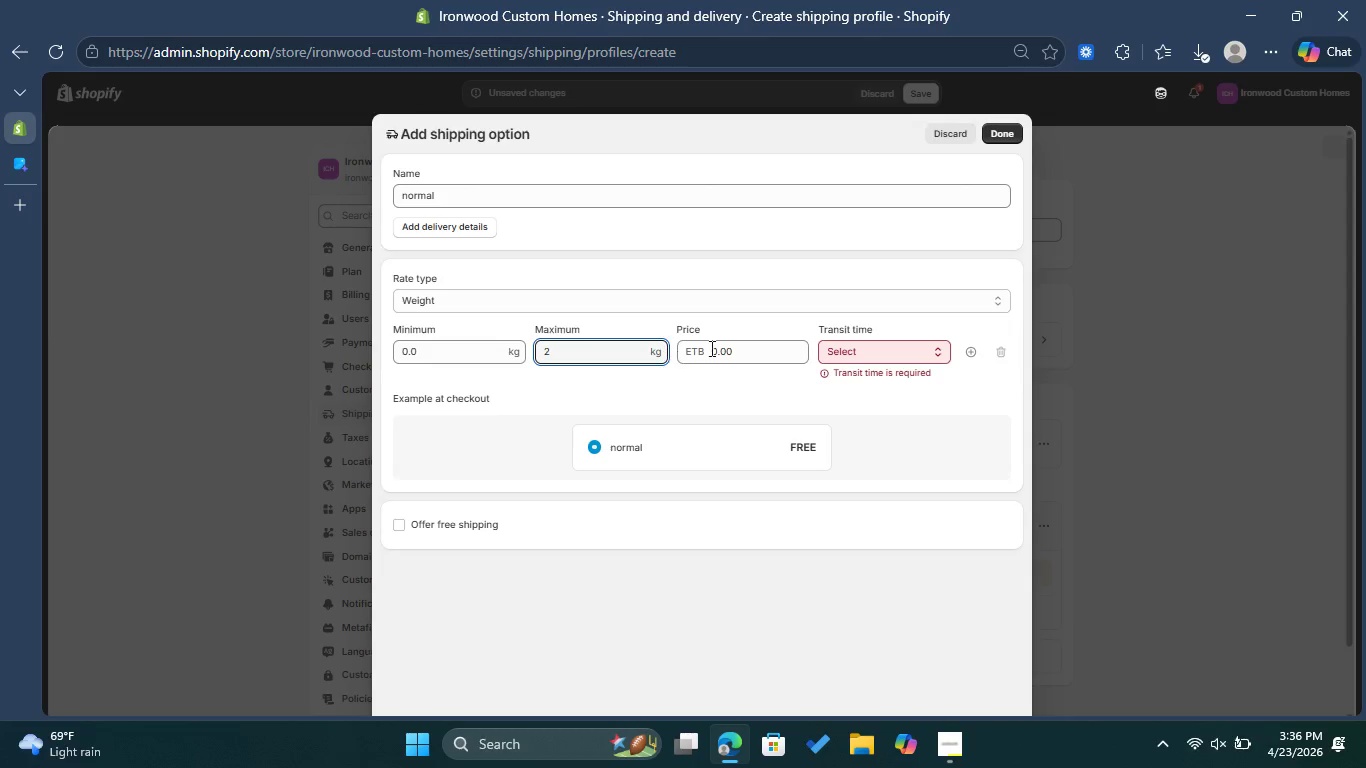 
left_click([727, 344])
 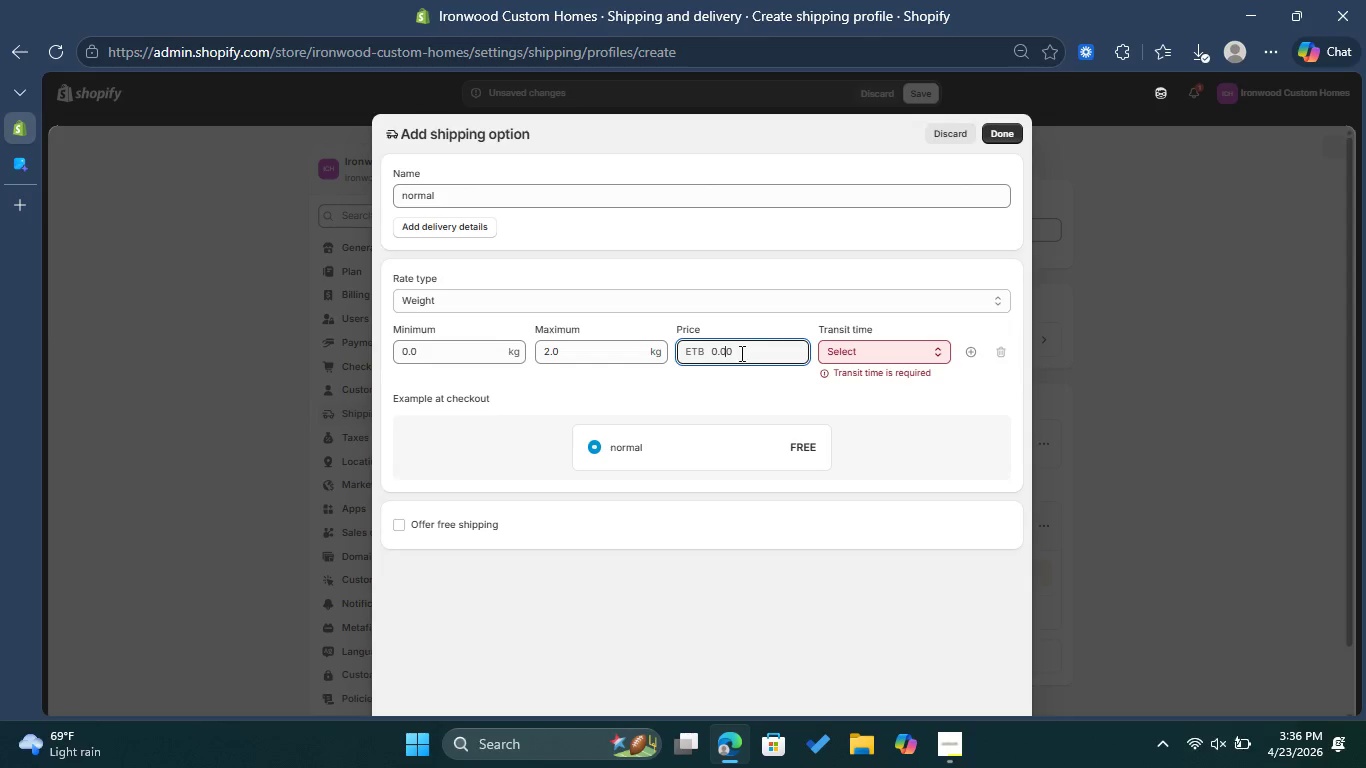 
left_click_drag(start_coordinate=[739, 353], to_coordinate=[709, 353])
 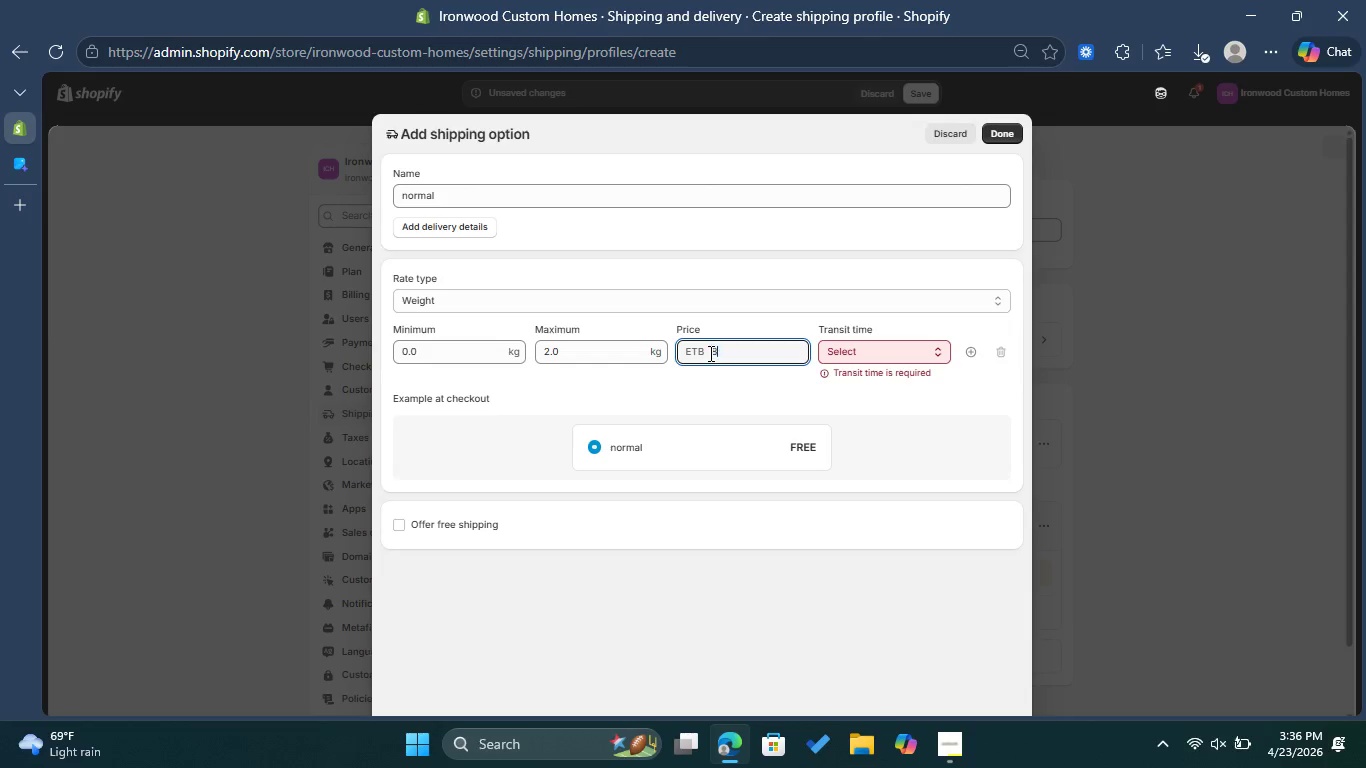 
key(8)
 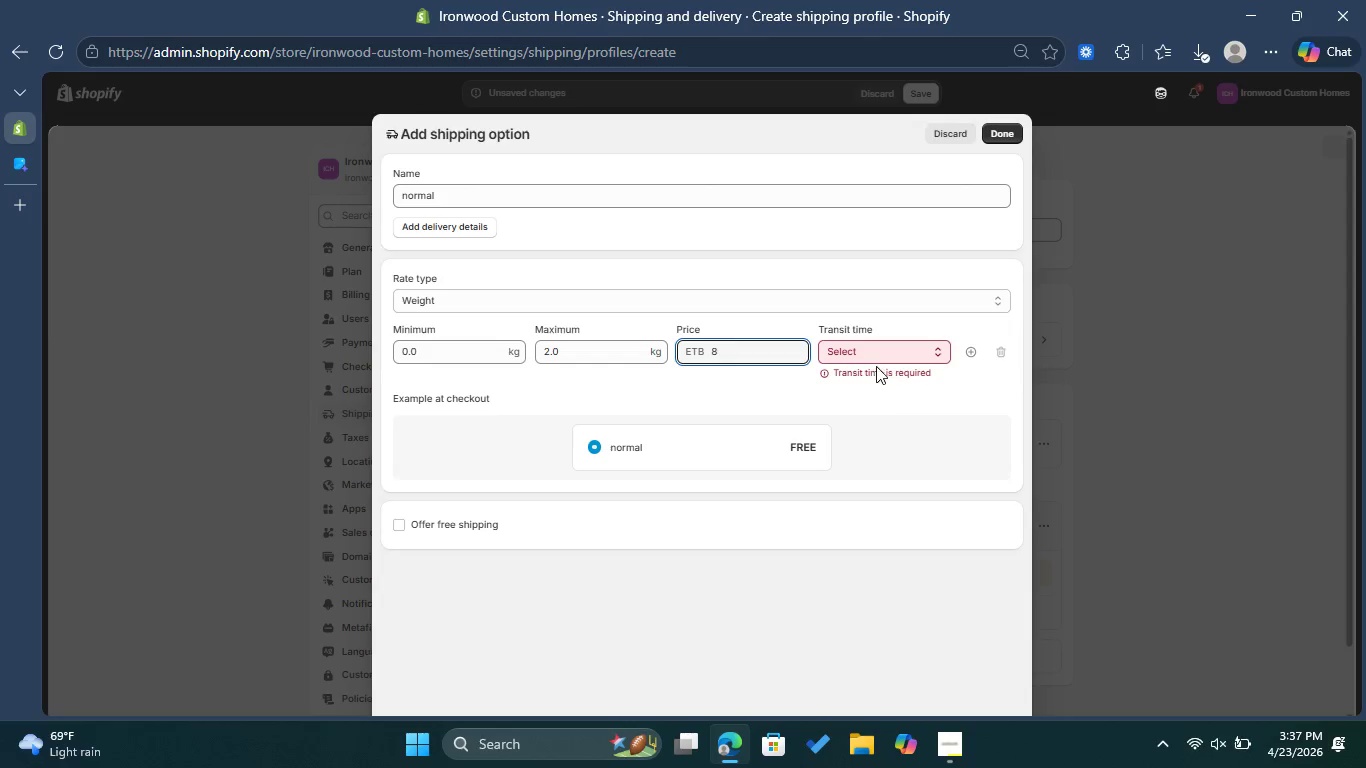 
left_click([874, 354])
 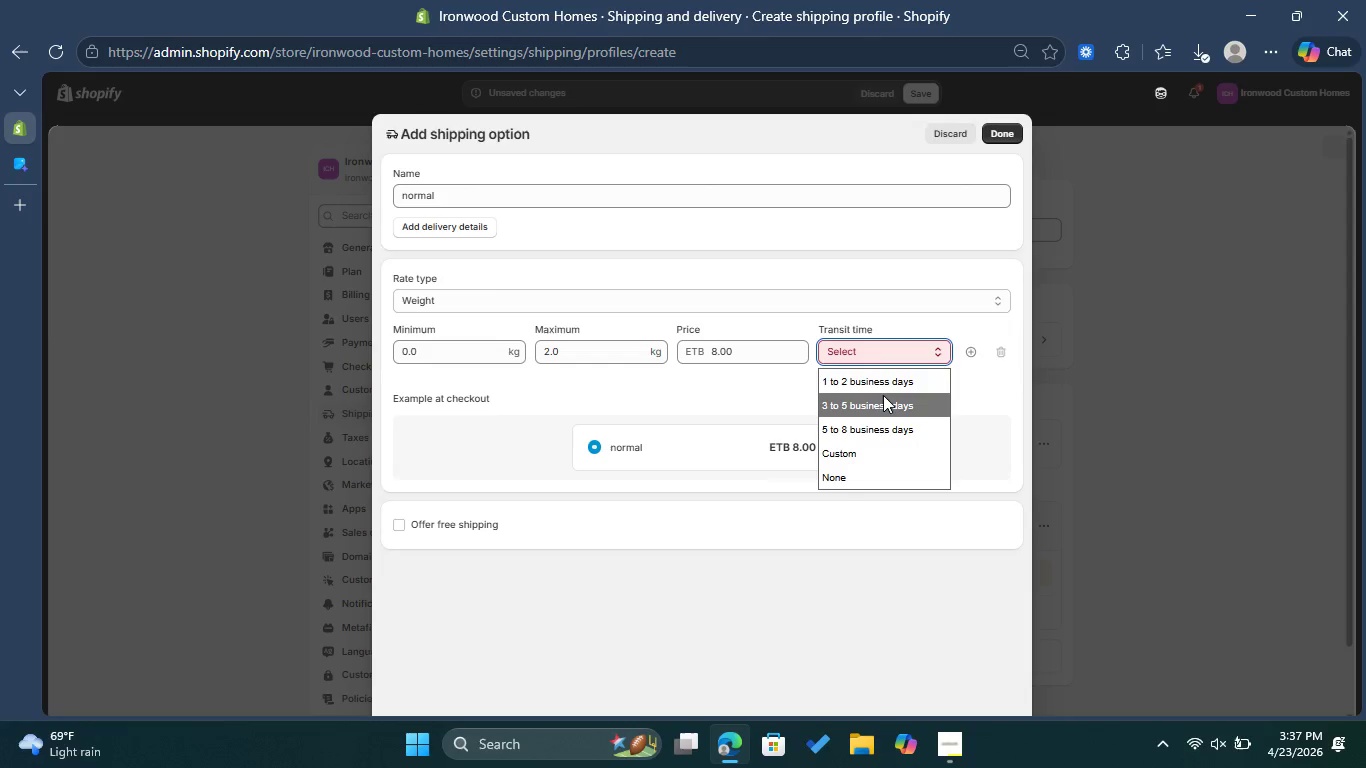 
left_click([883, 395])
 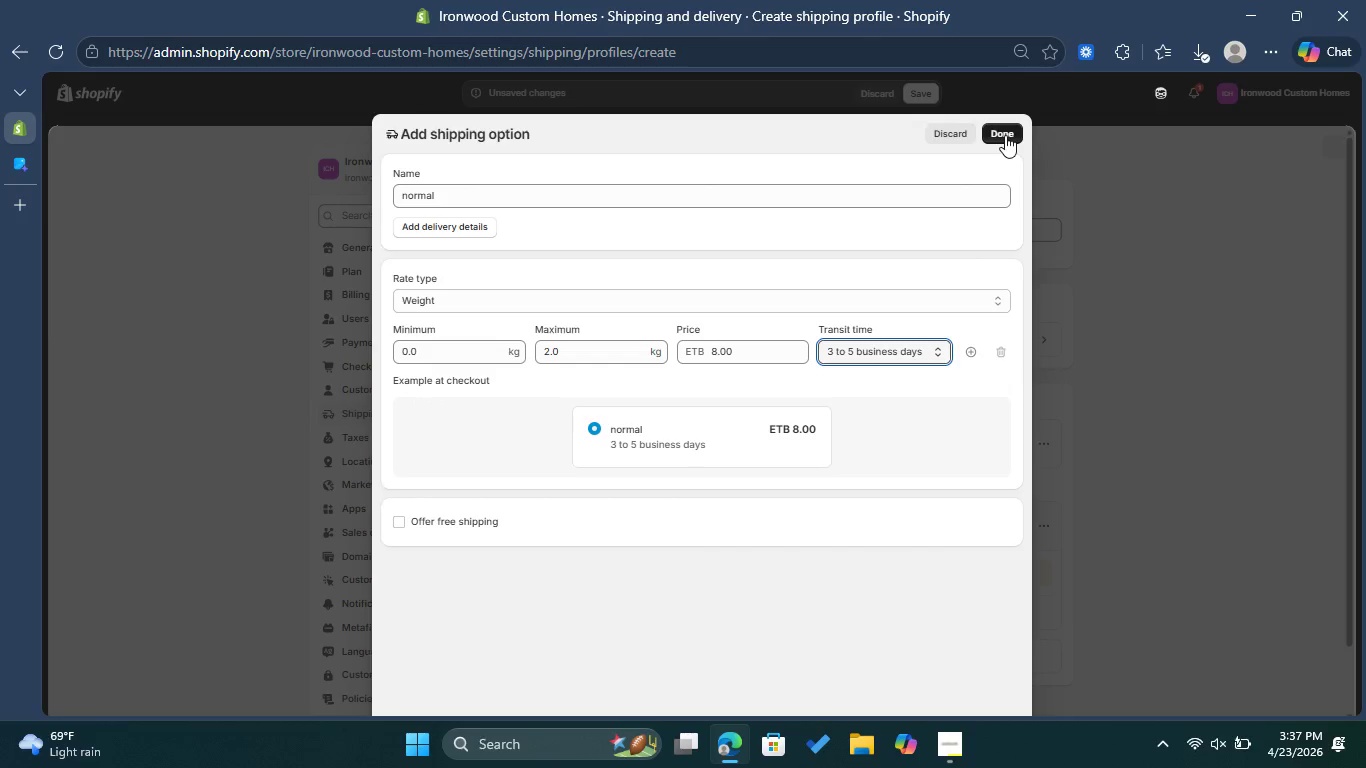 
left_click([1005, 138])
 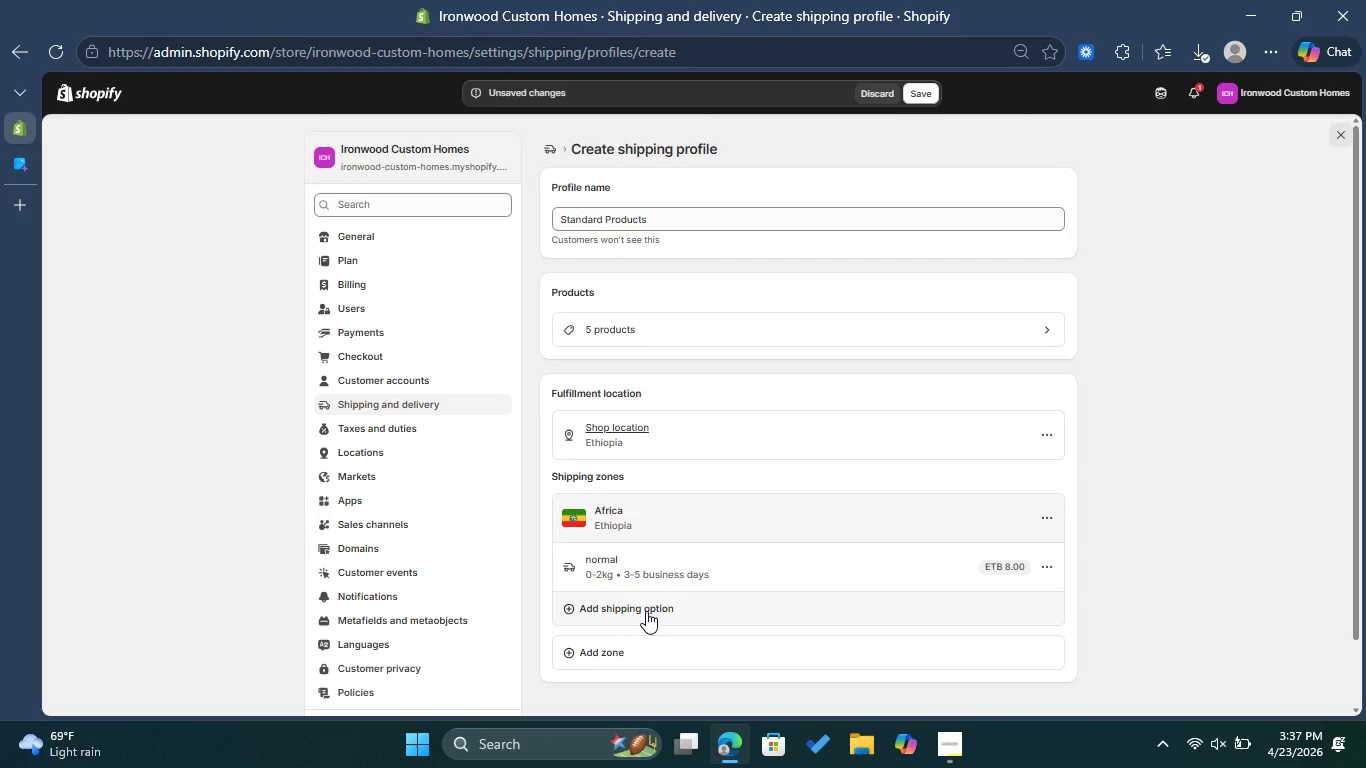 
left_click([646, 612])
 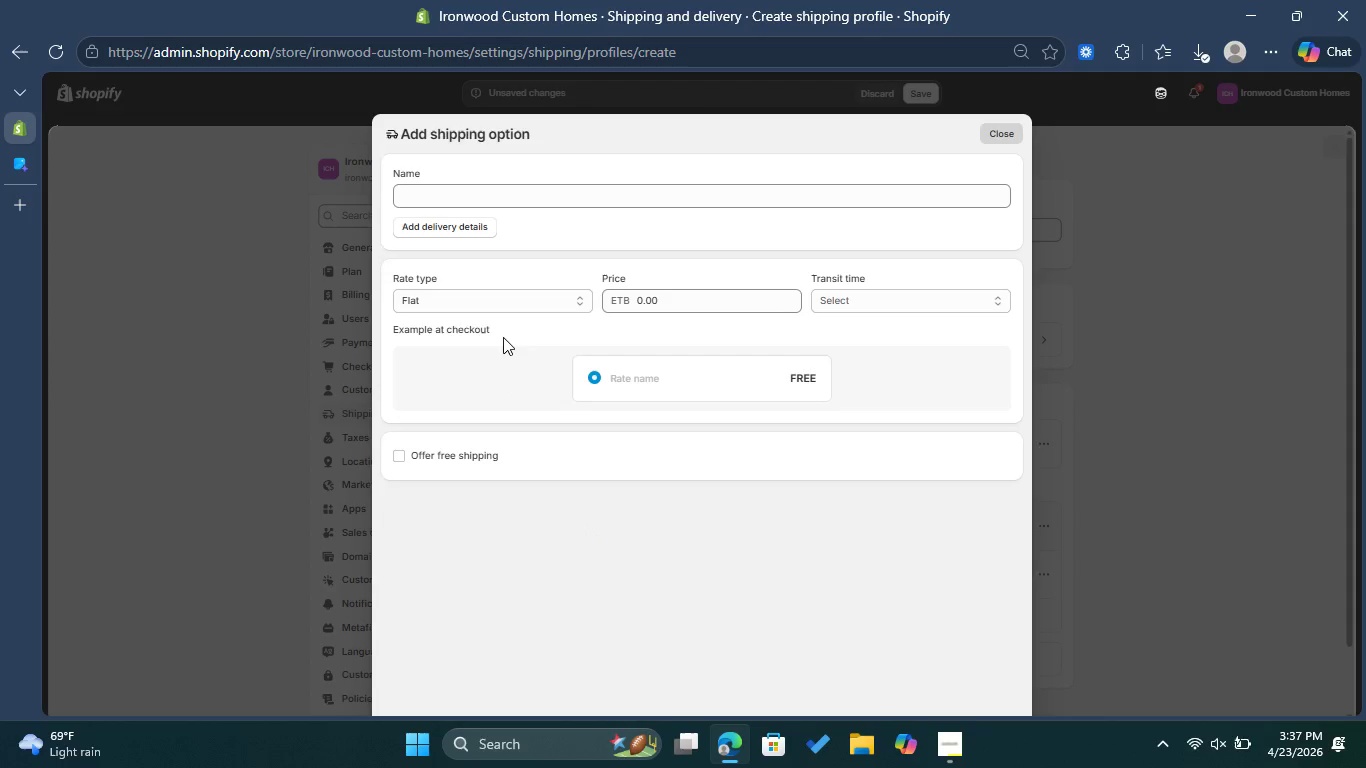 
left_click([476, 188])
 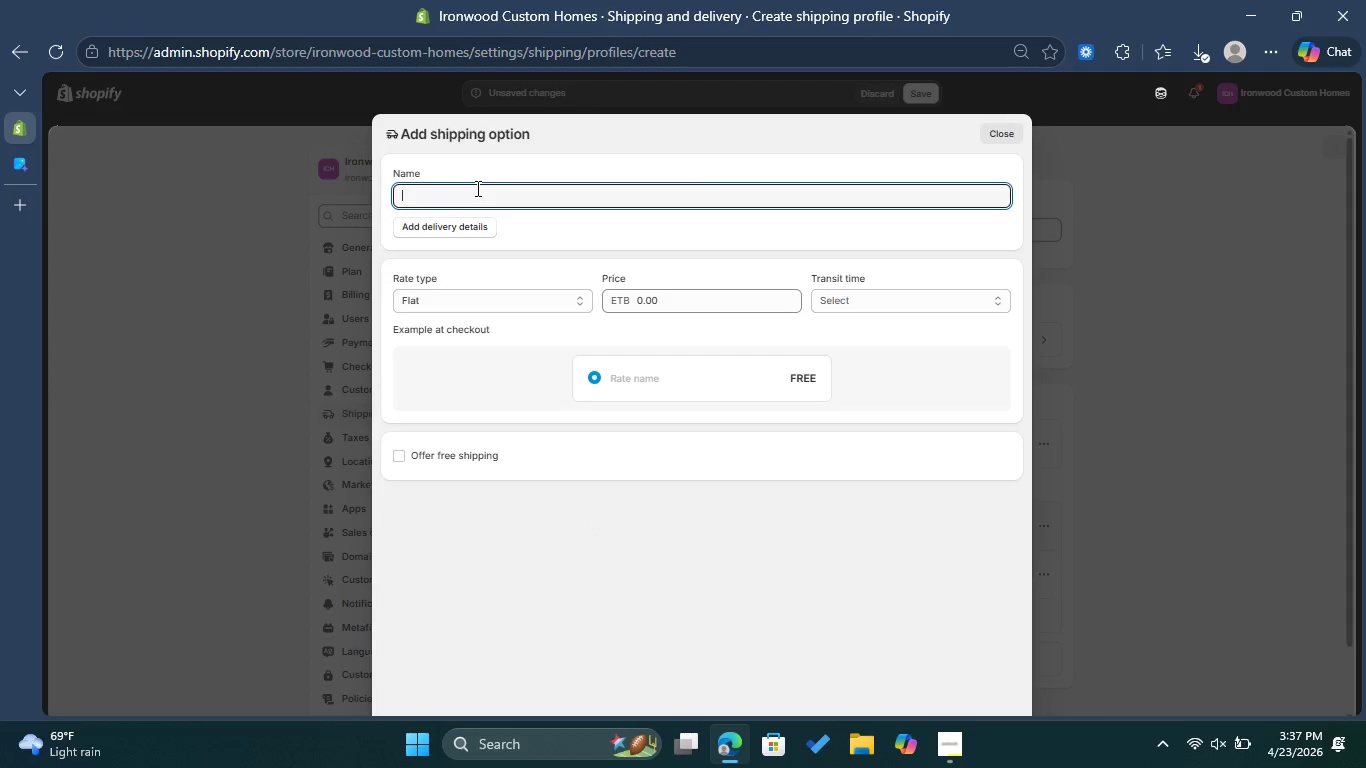 
type(large )
 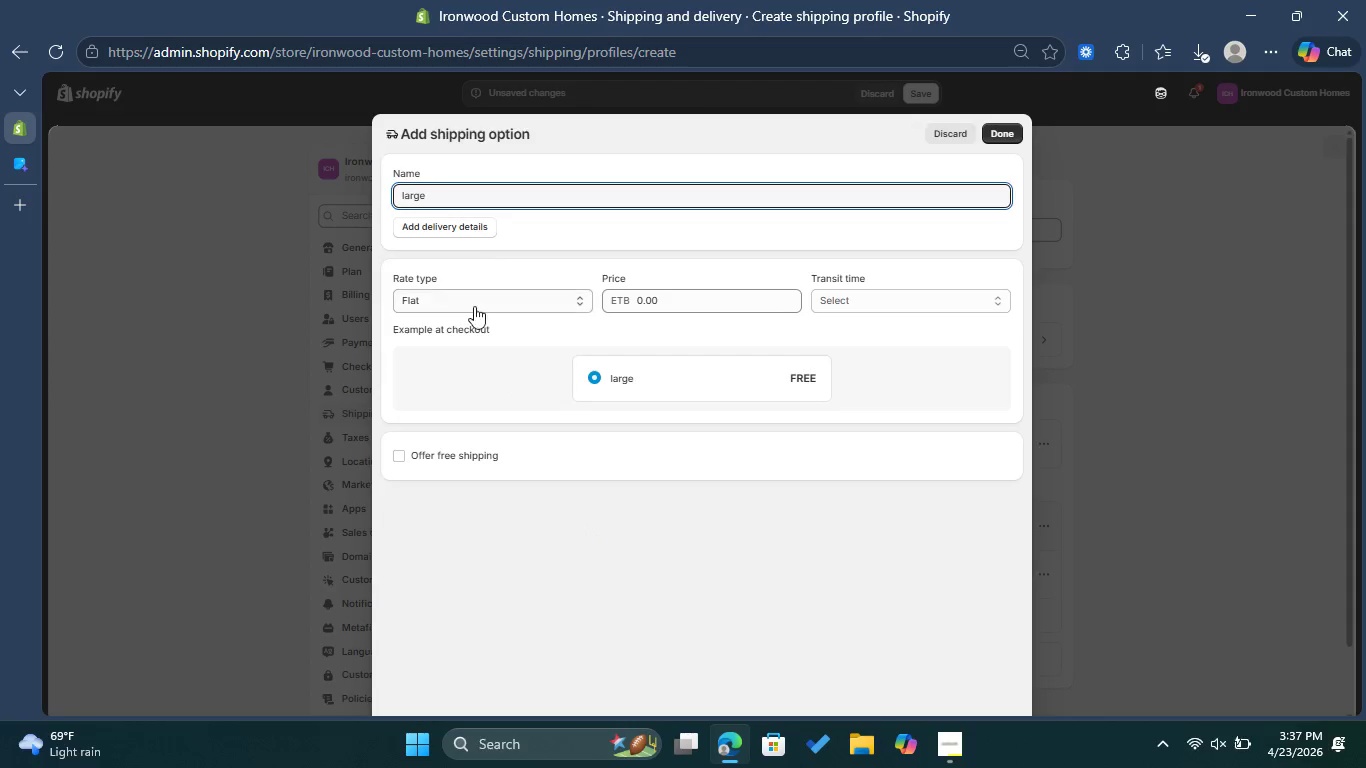 
left_click([478, 303])
 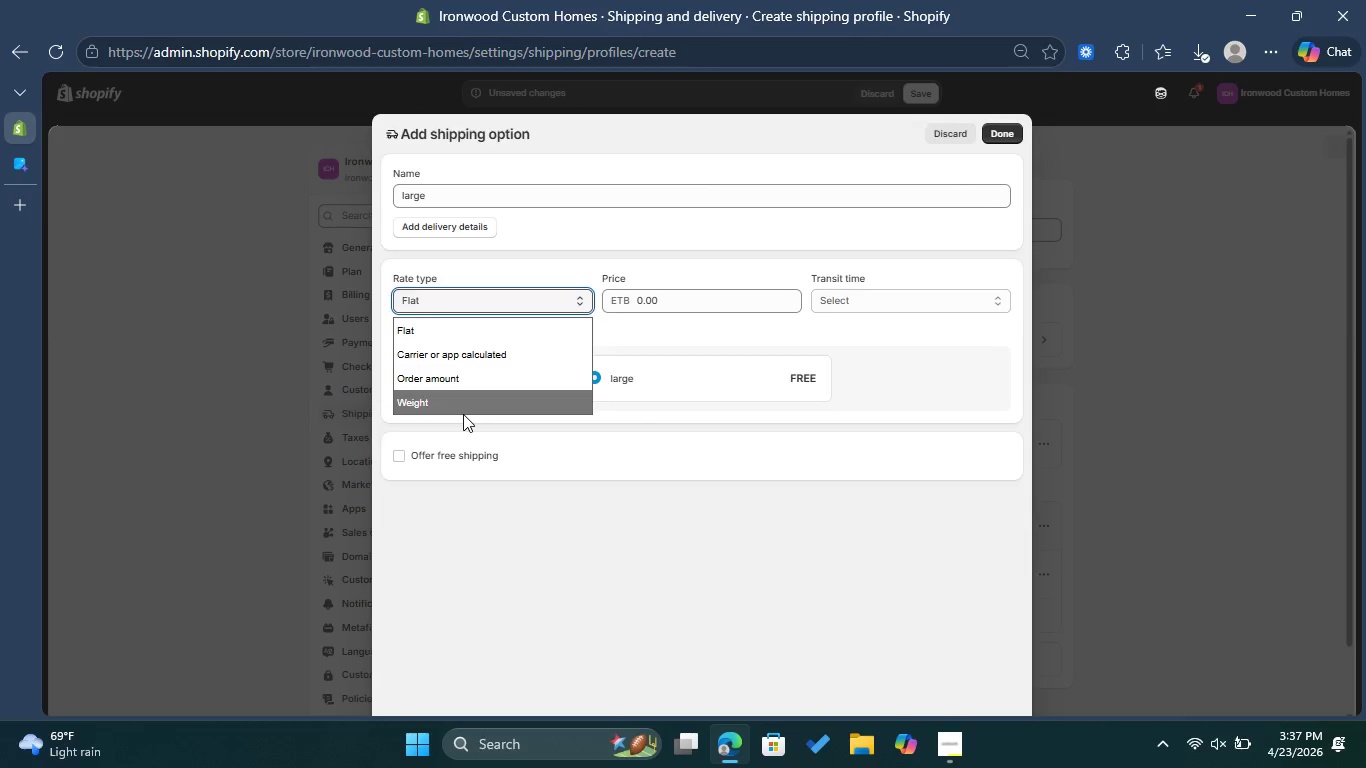 
left_click([463, 414])
 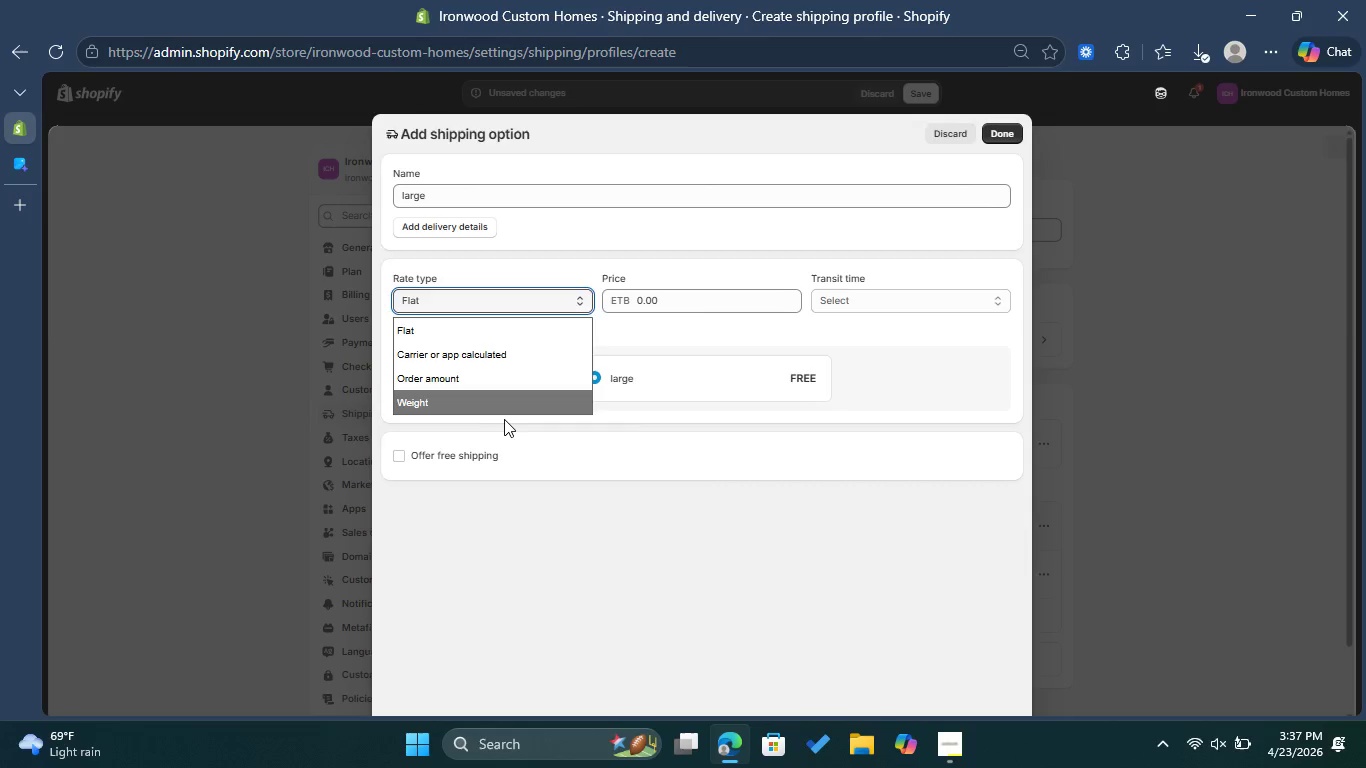 
left_click([505, 419])
 